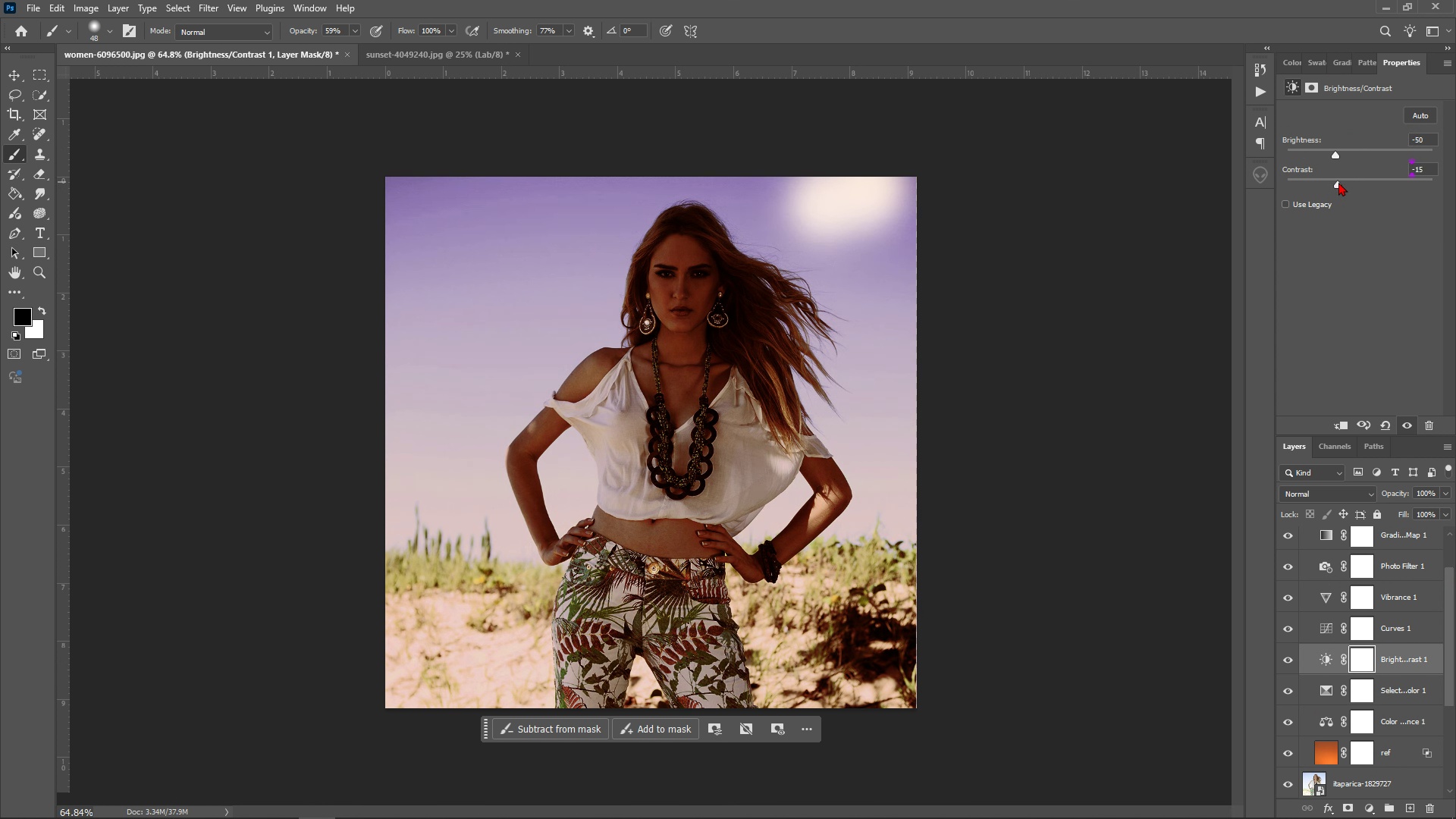 
scroll: coordinate [1310, 588], scroll_direction: up, amount: 4.0
 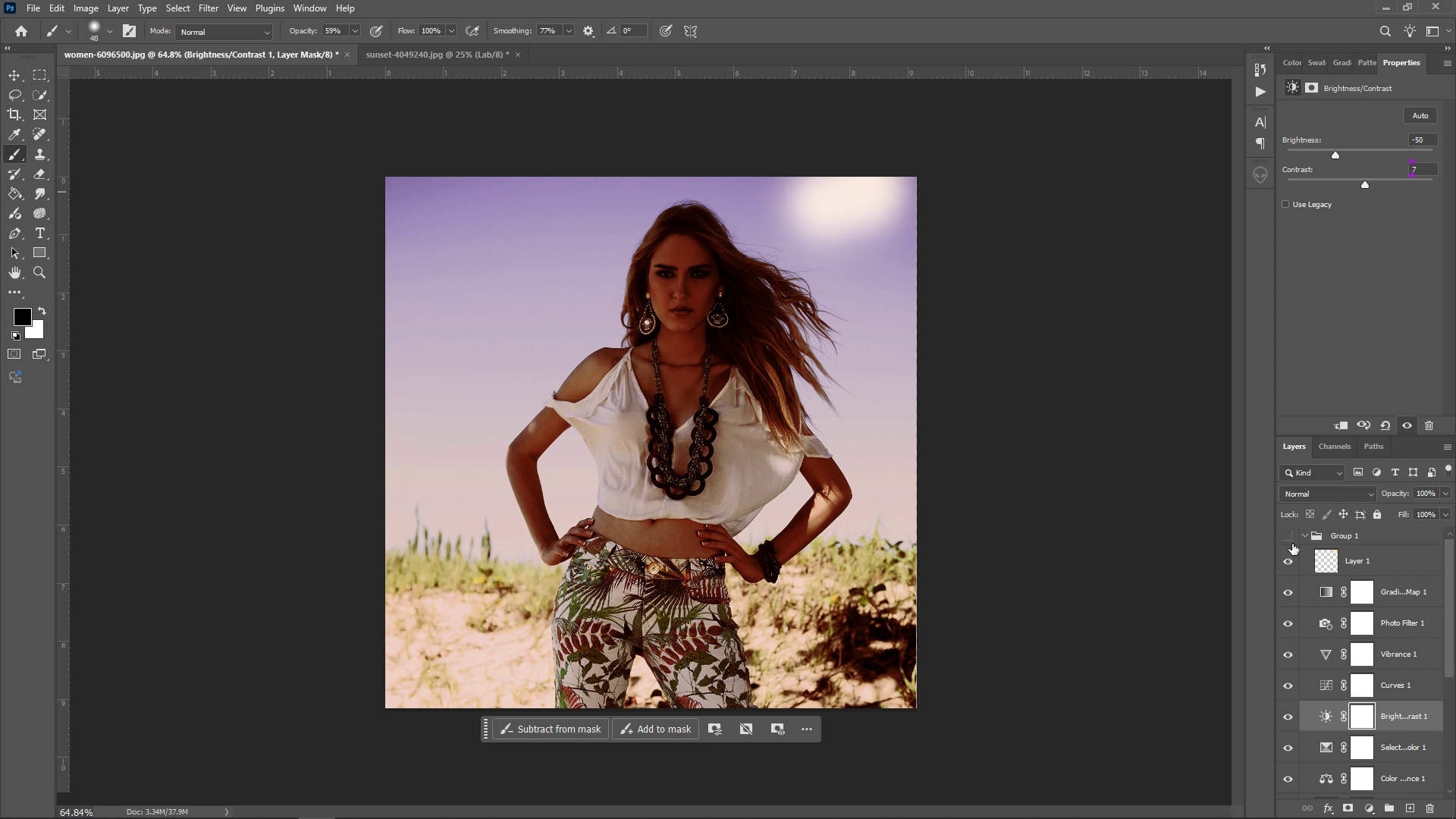 
left_click([1292, 544])
 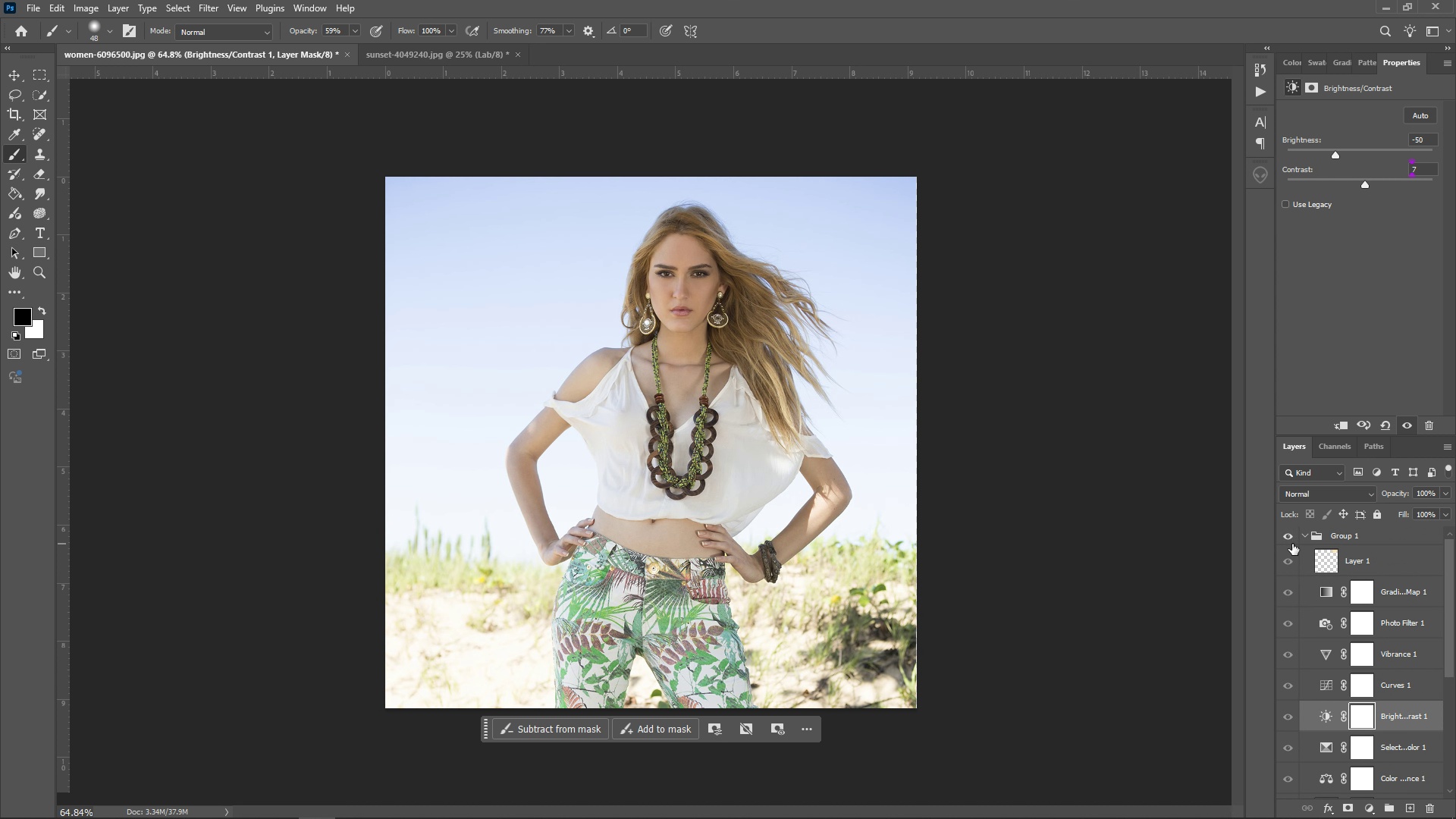 
left_click([1292, 544])
 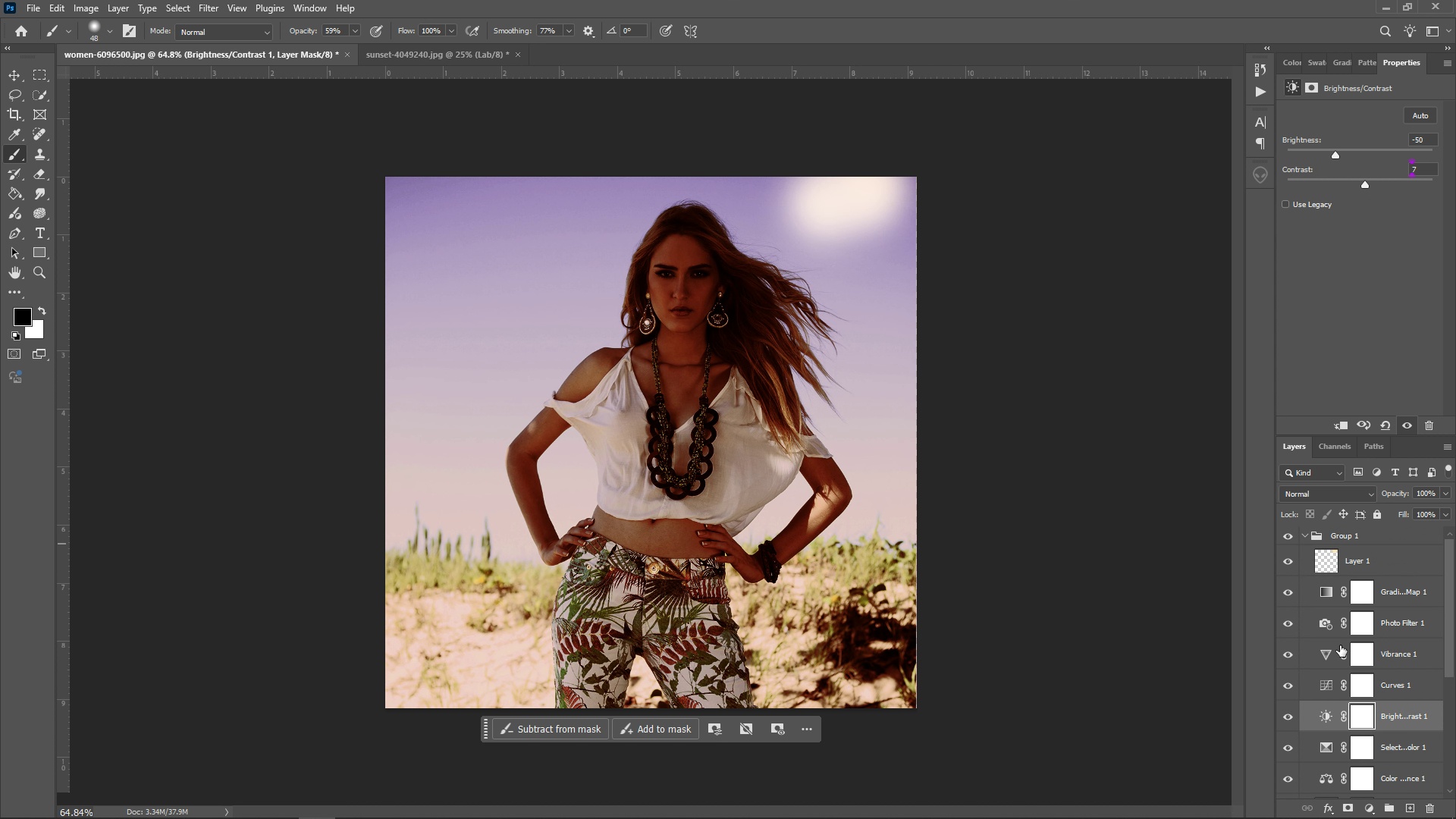 
scroll: coordinate [1348, 687], scroll_direction: down, amount: 4.0
 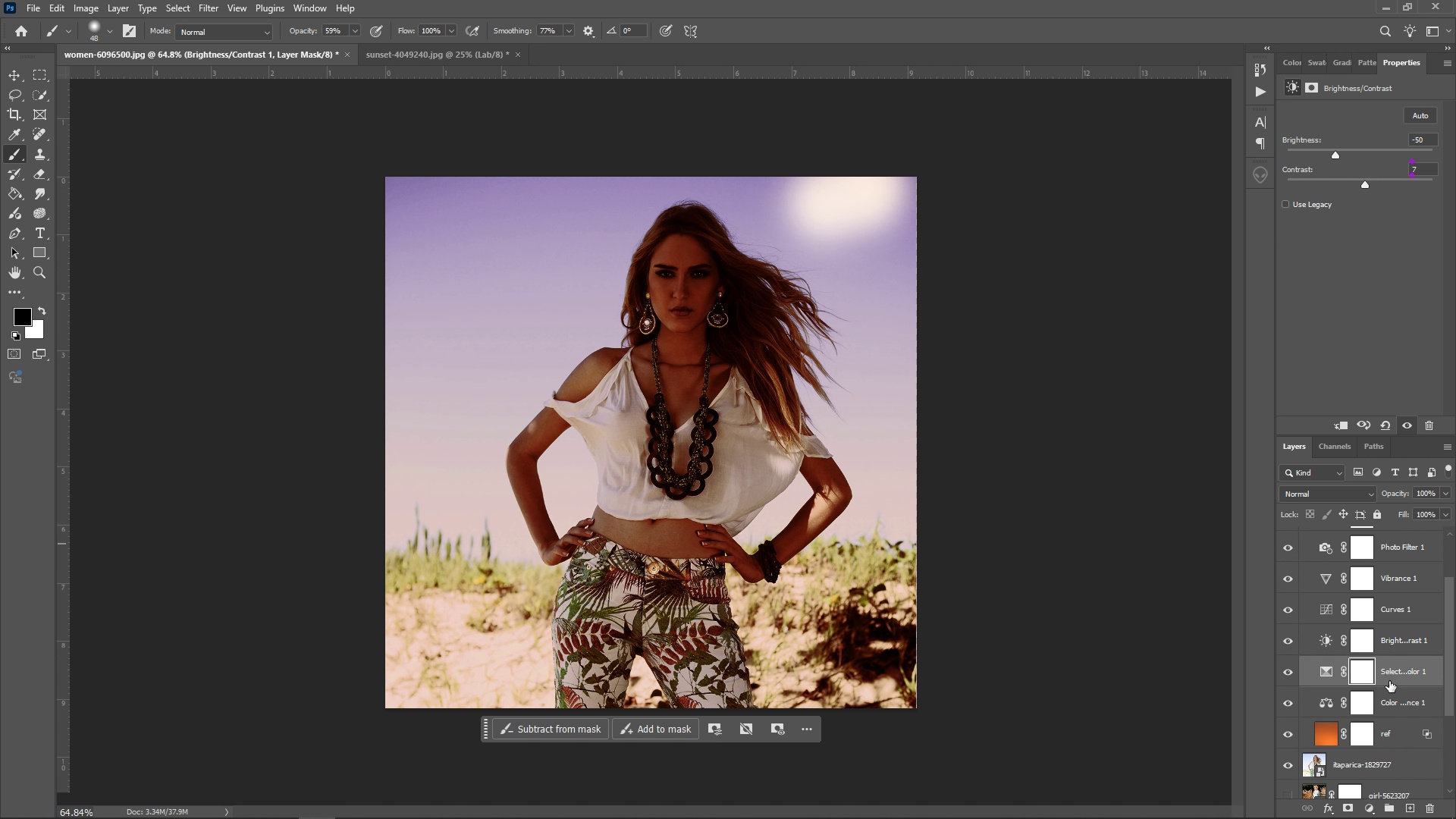 
left_click([1389, 681])
 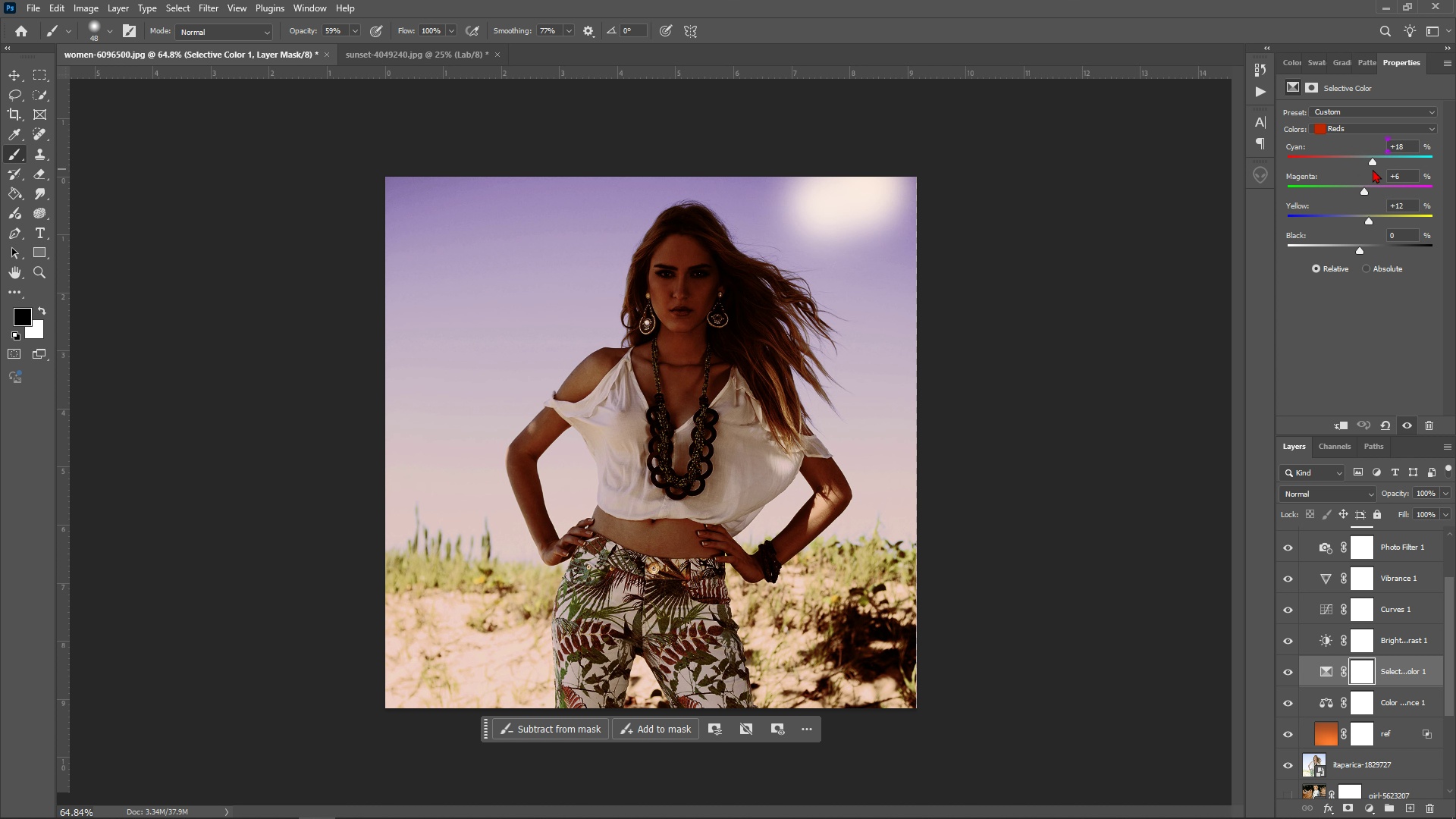 
wait(7.4)
 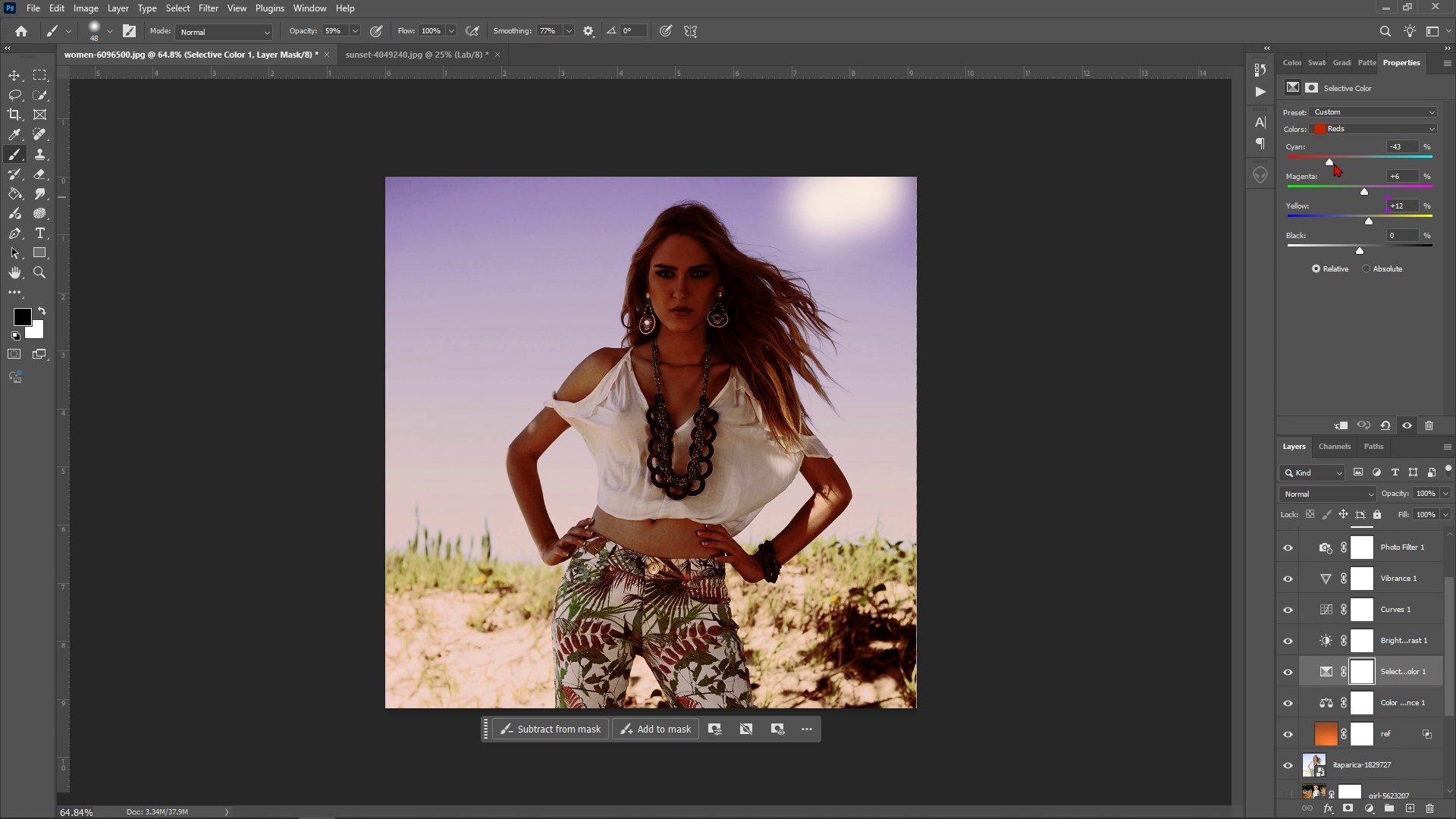 
scroll: coordinate [1328, 728], scroll_direction: down, amount: 2.0
 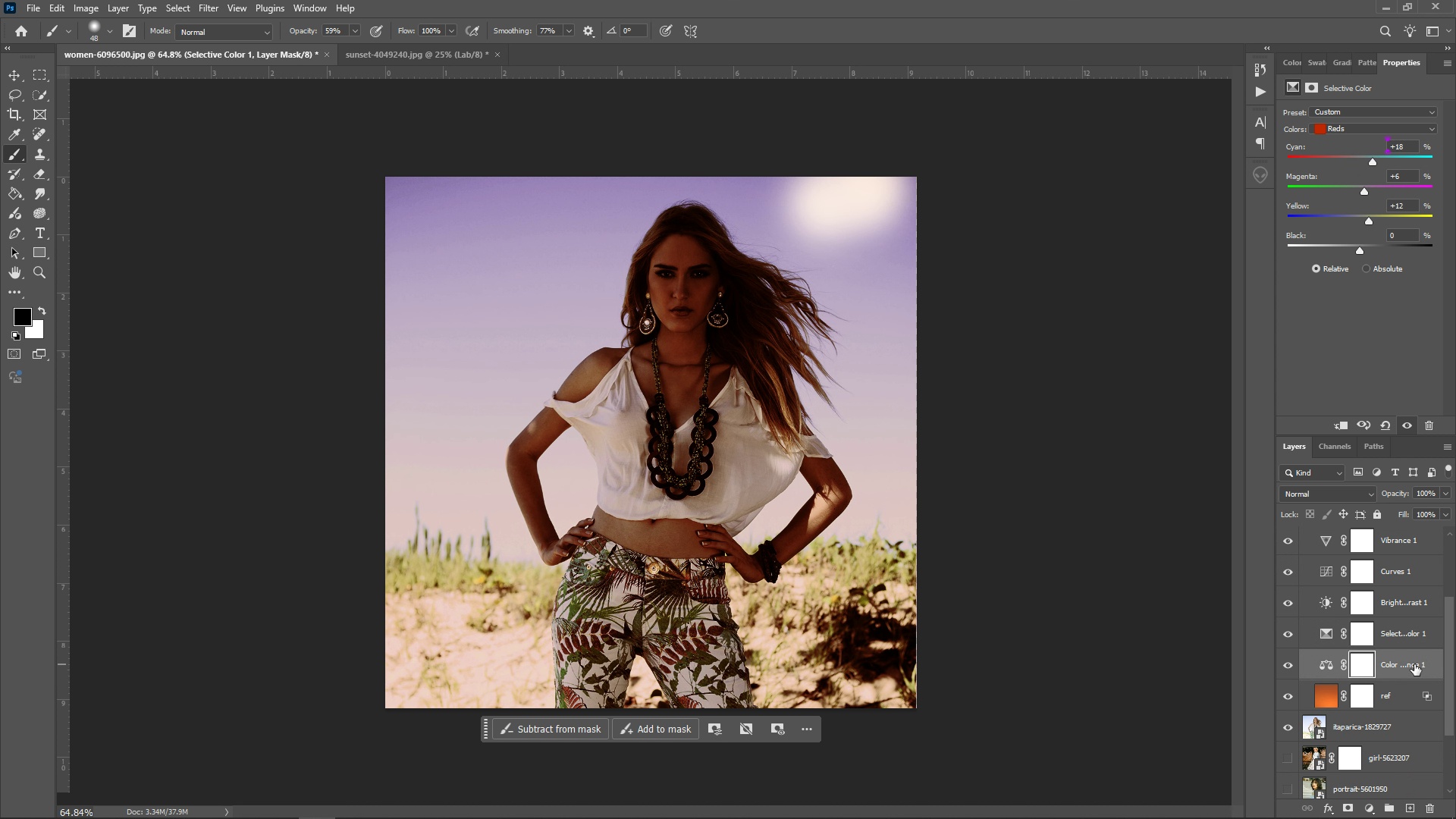 
left_click([1414, 664])
 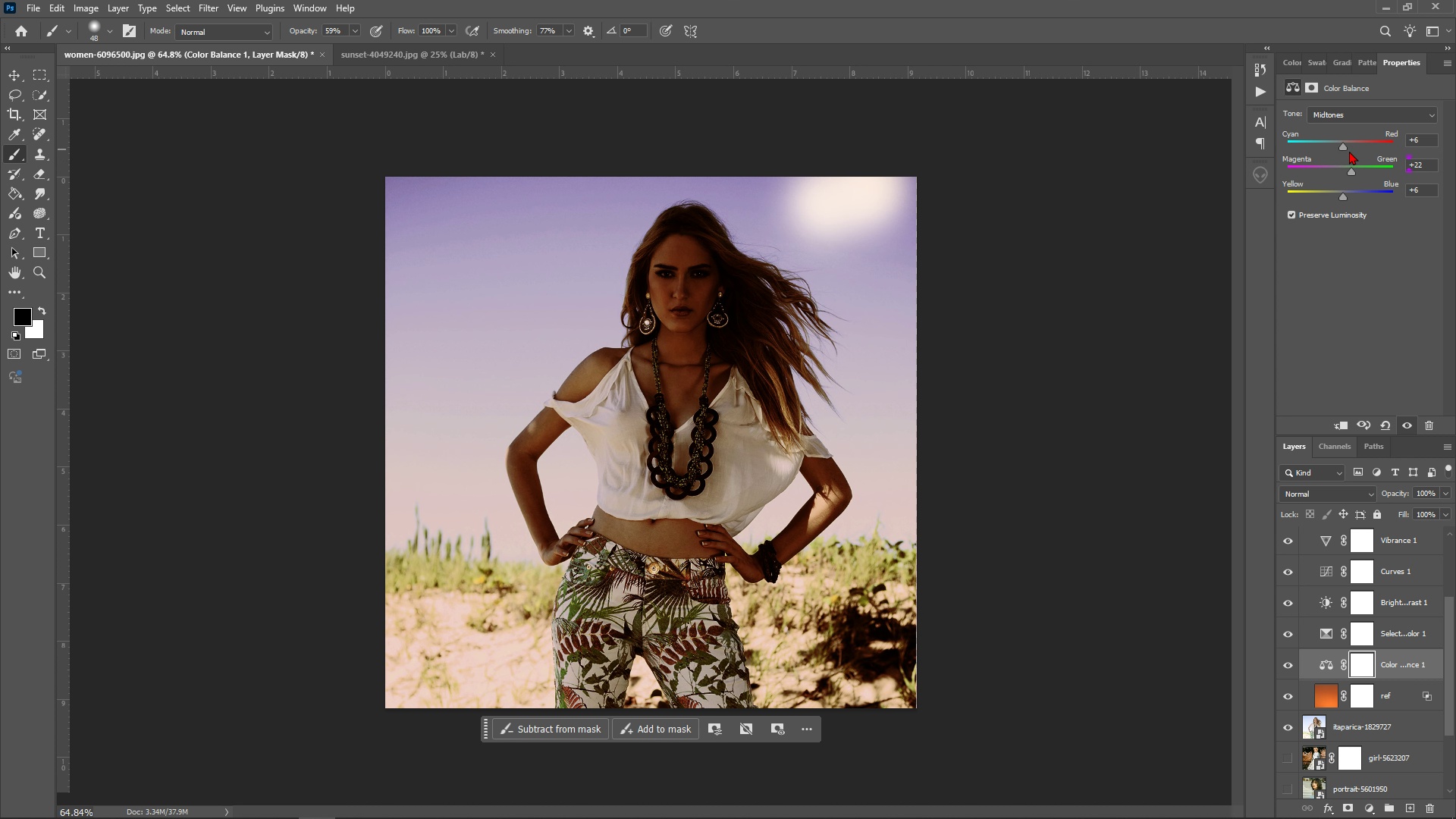 
wait(7.87)
 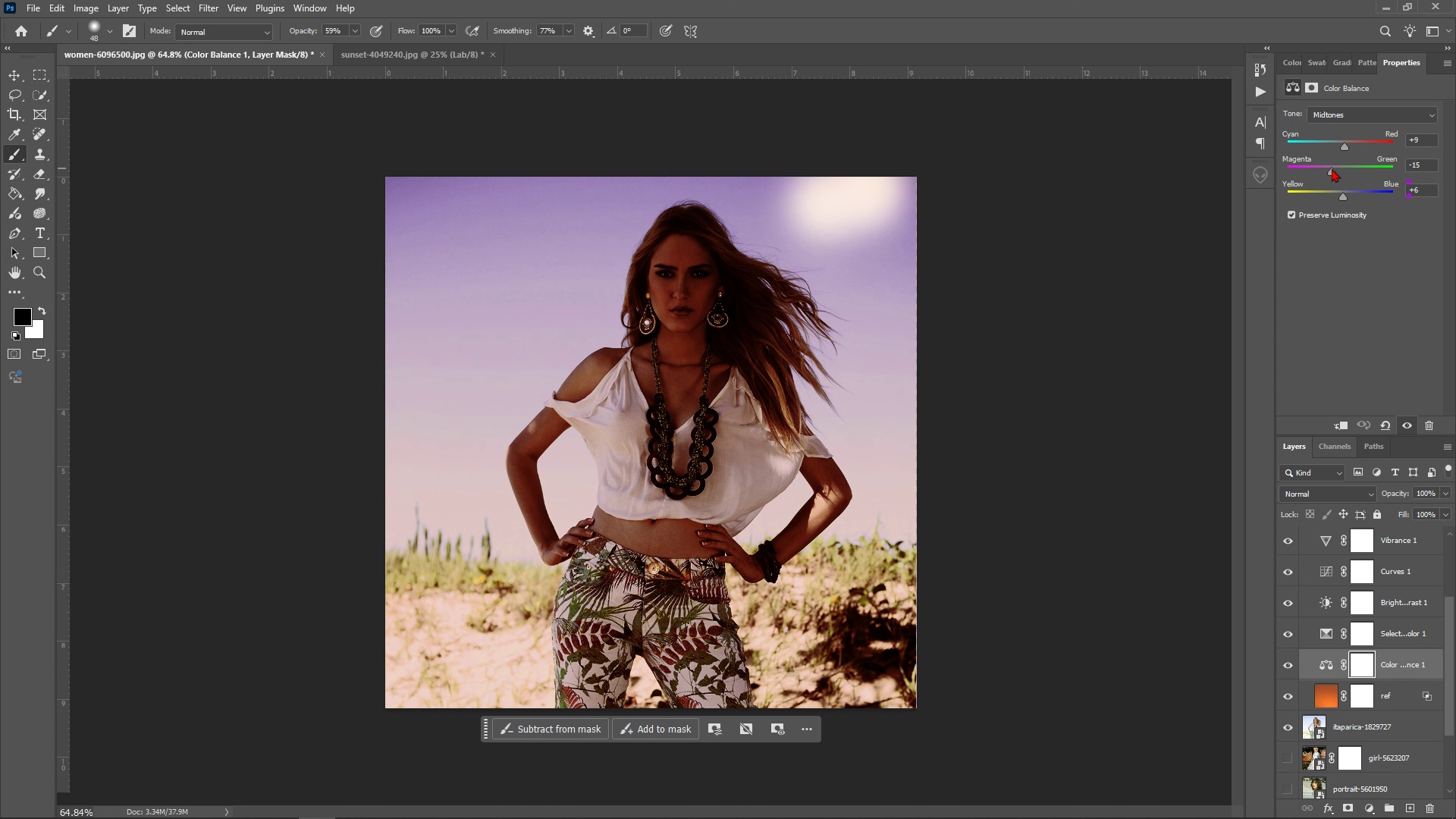 
scroll: coordinate [1375, 655], scroll_direction: down, amount: 3.0
 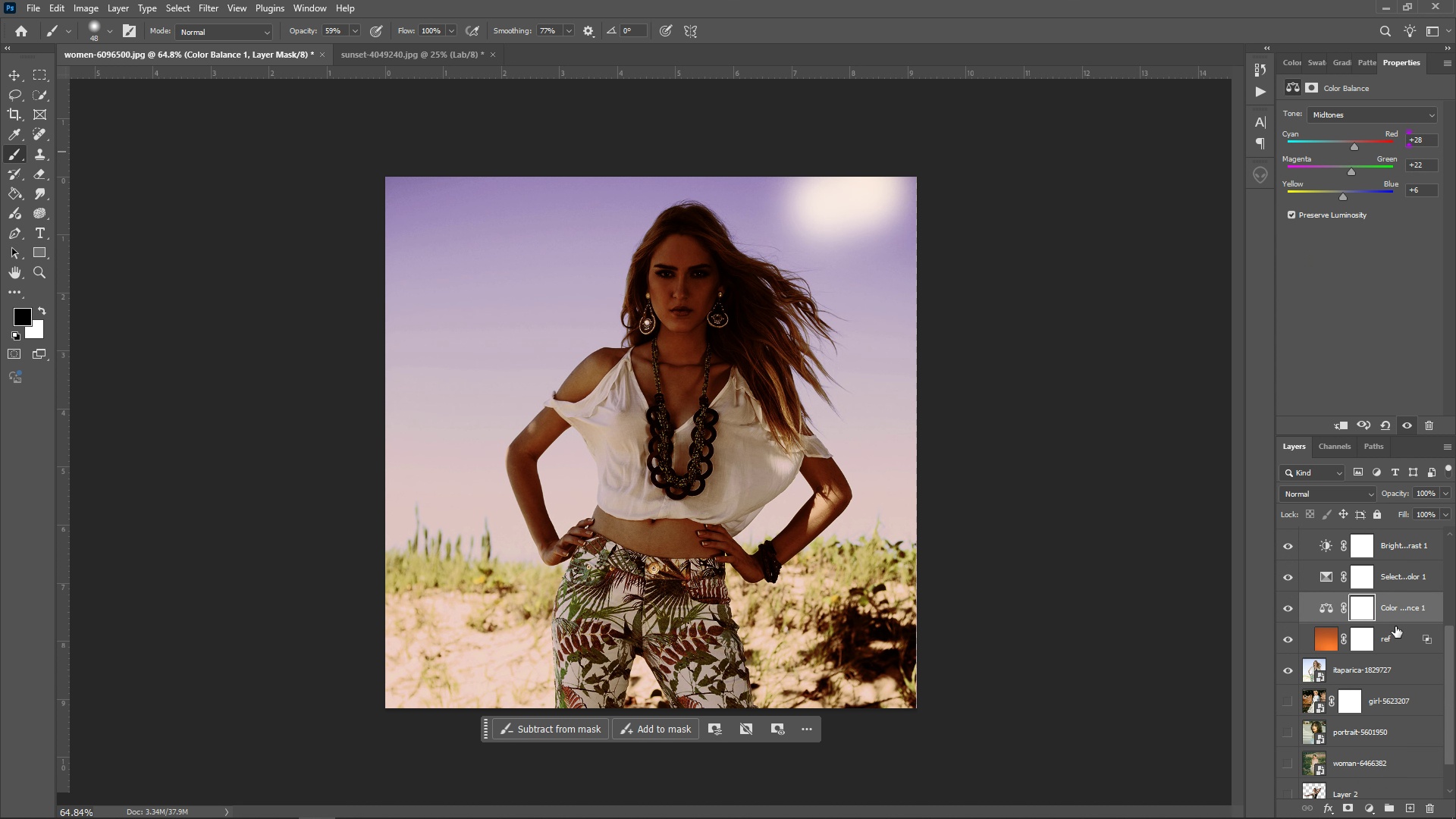 
scroll: coordinate [1390, 626], scroll_direction: up, amount: 9.0
 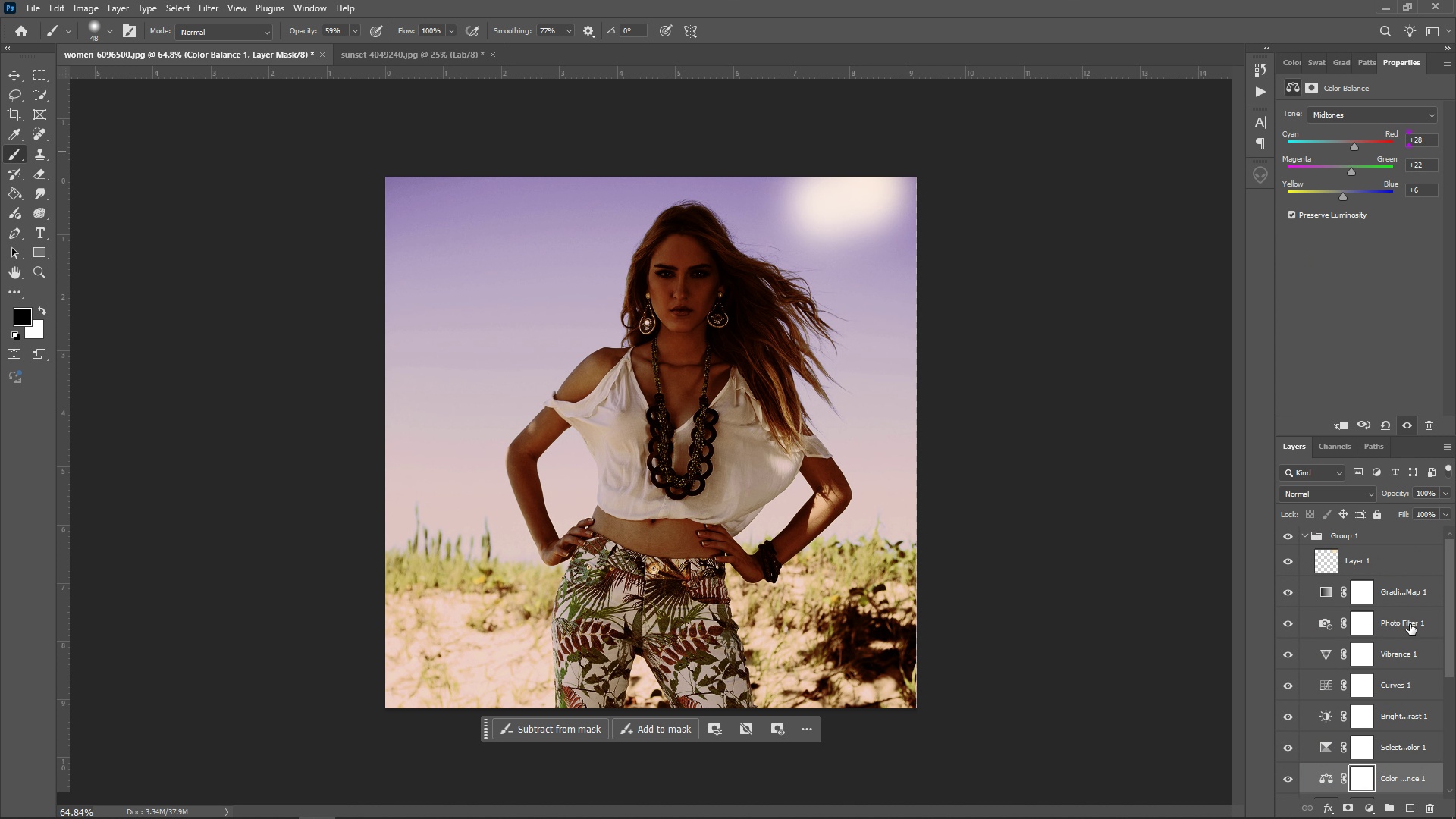 
left_click([1410, 624])
 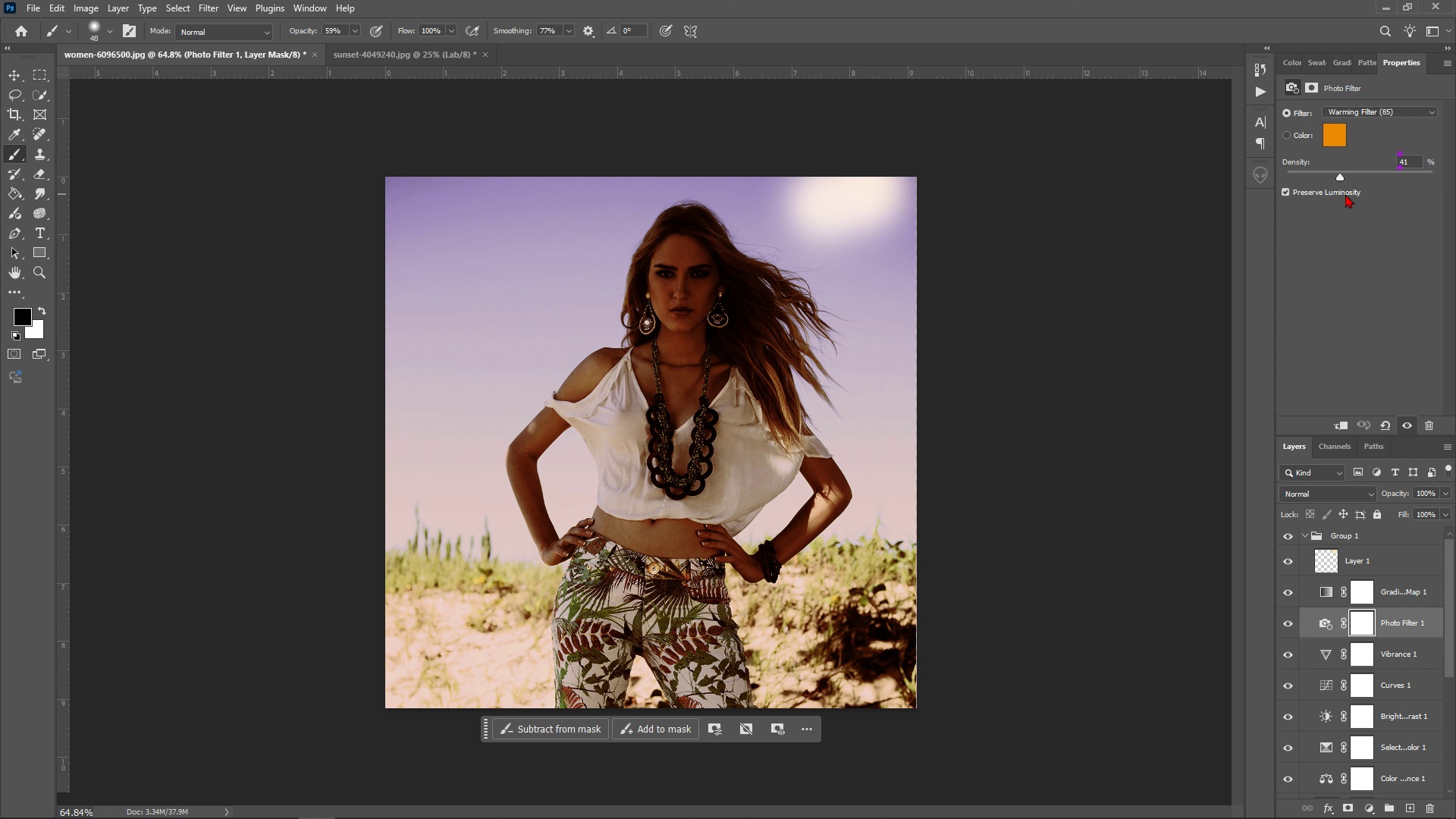 
left_click([1355, 251])
 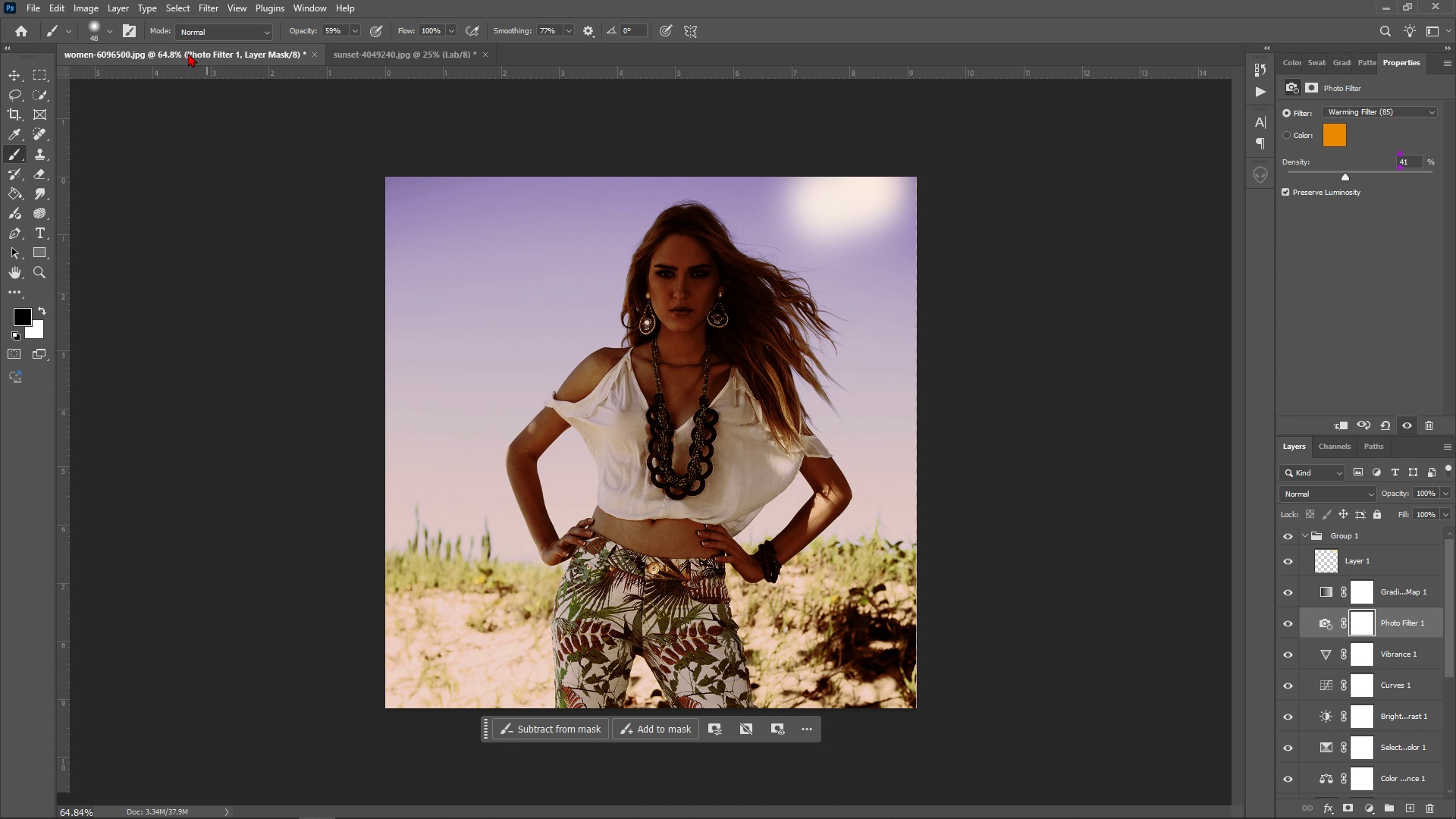 
scroll: coordinate [1372, 750], scroll_direction: down, amount: 7.0
 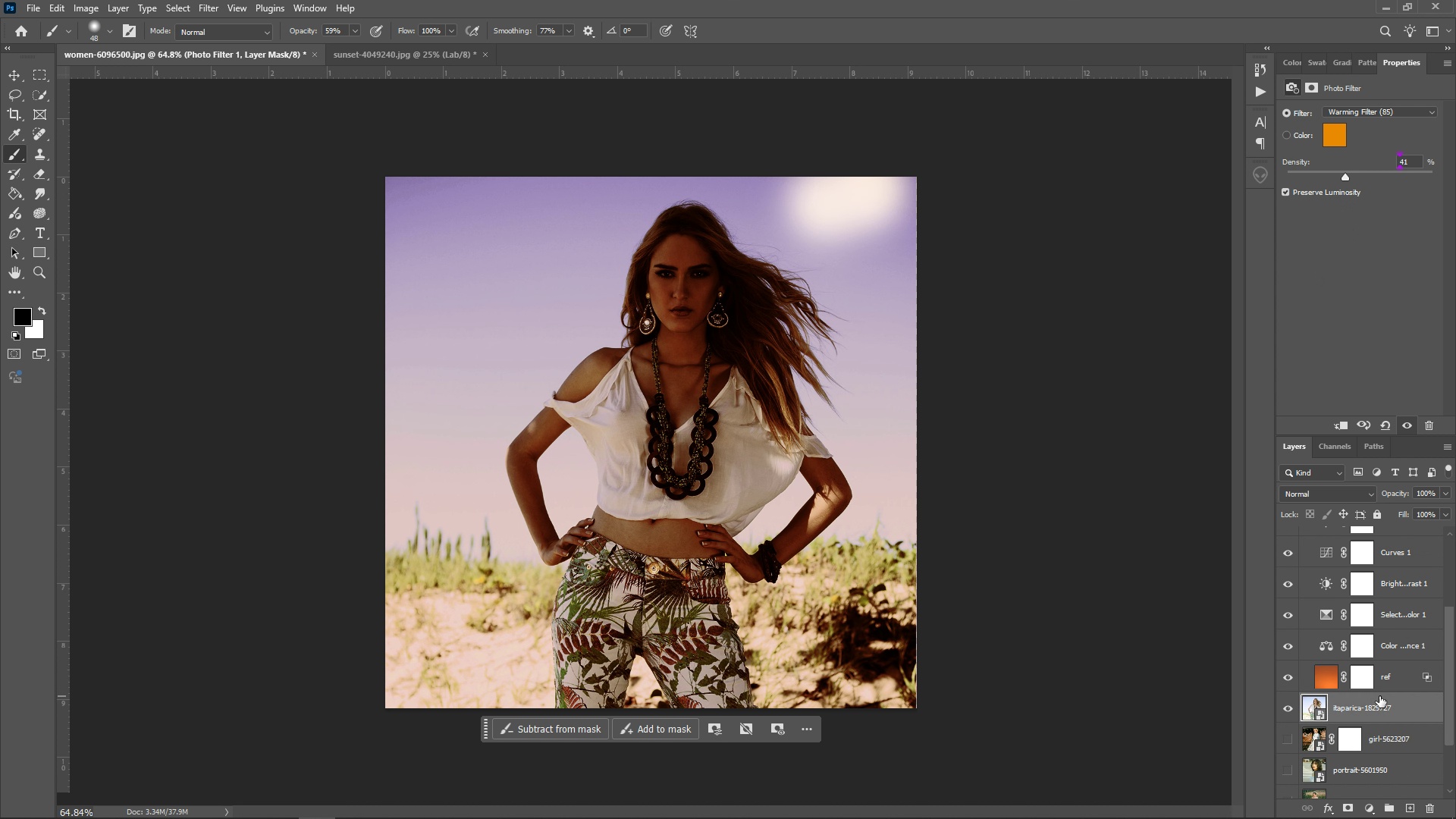 
left_click([1379, 696])
 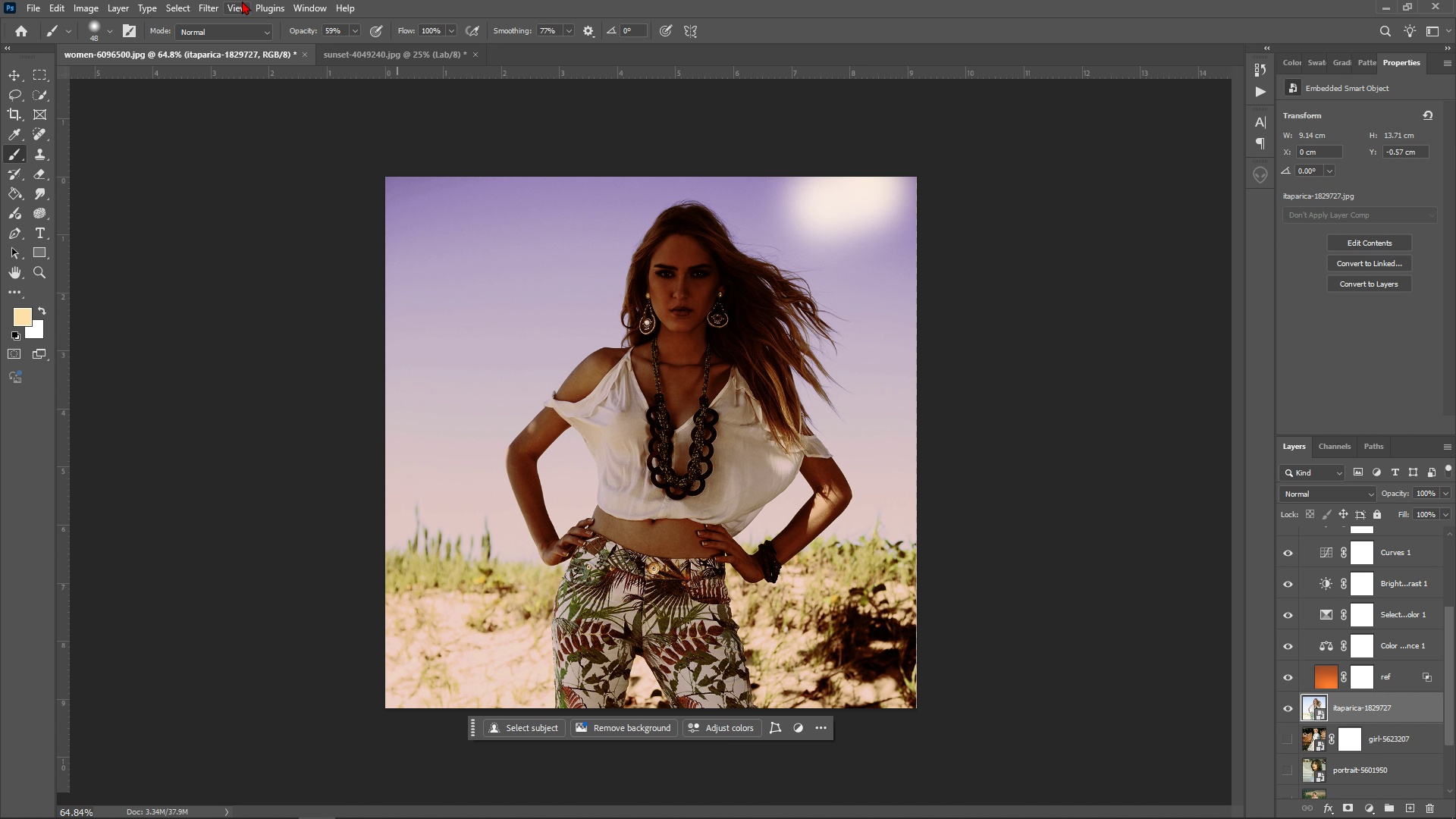 
left_click([207, 5])
 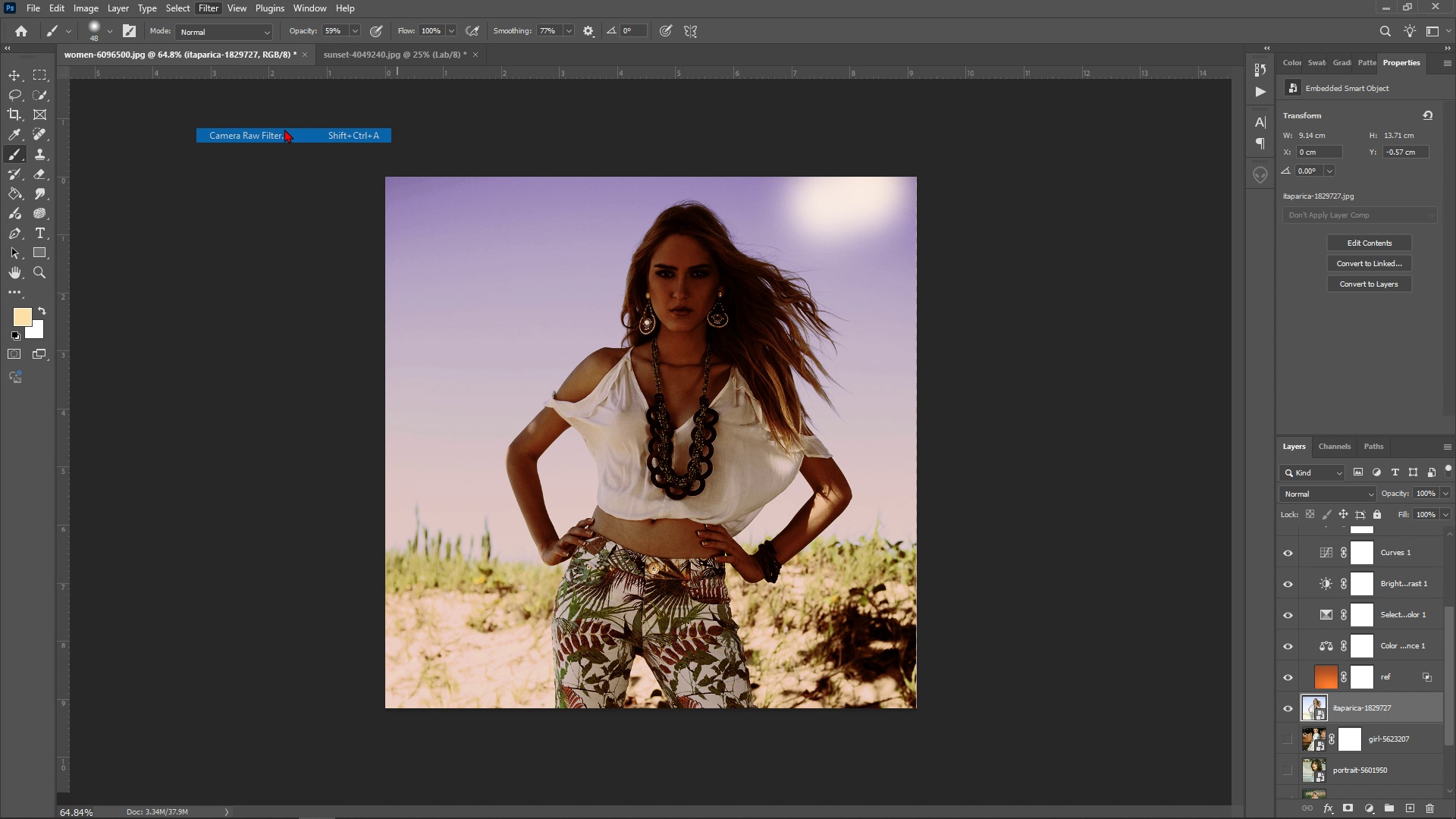 
left_click([284, 129])
 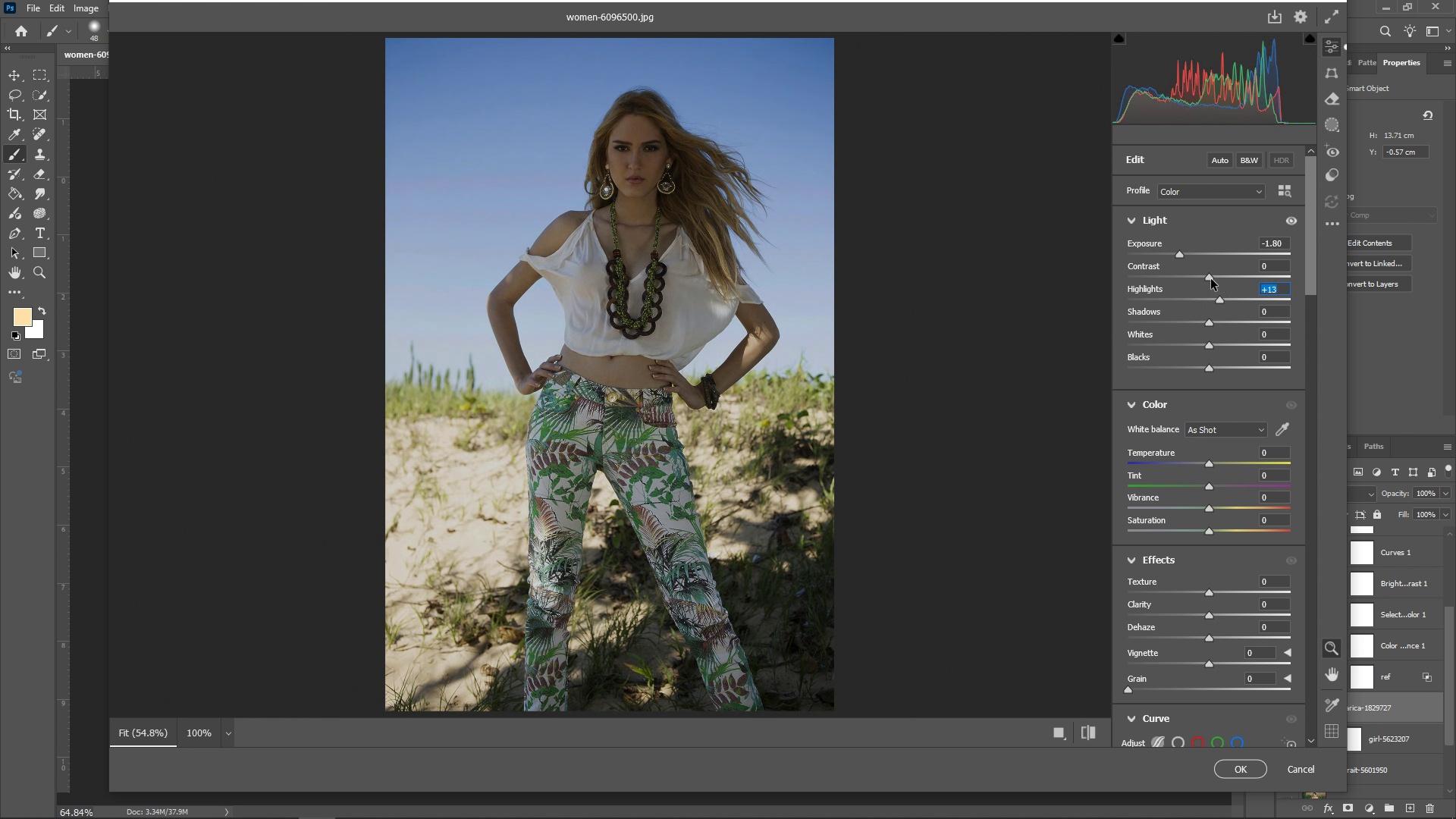 
wait(17.27)
 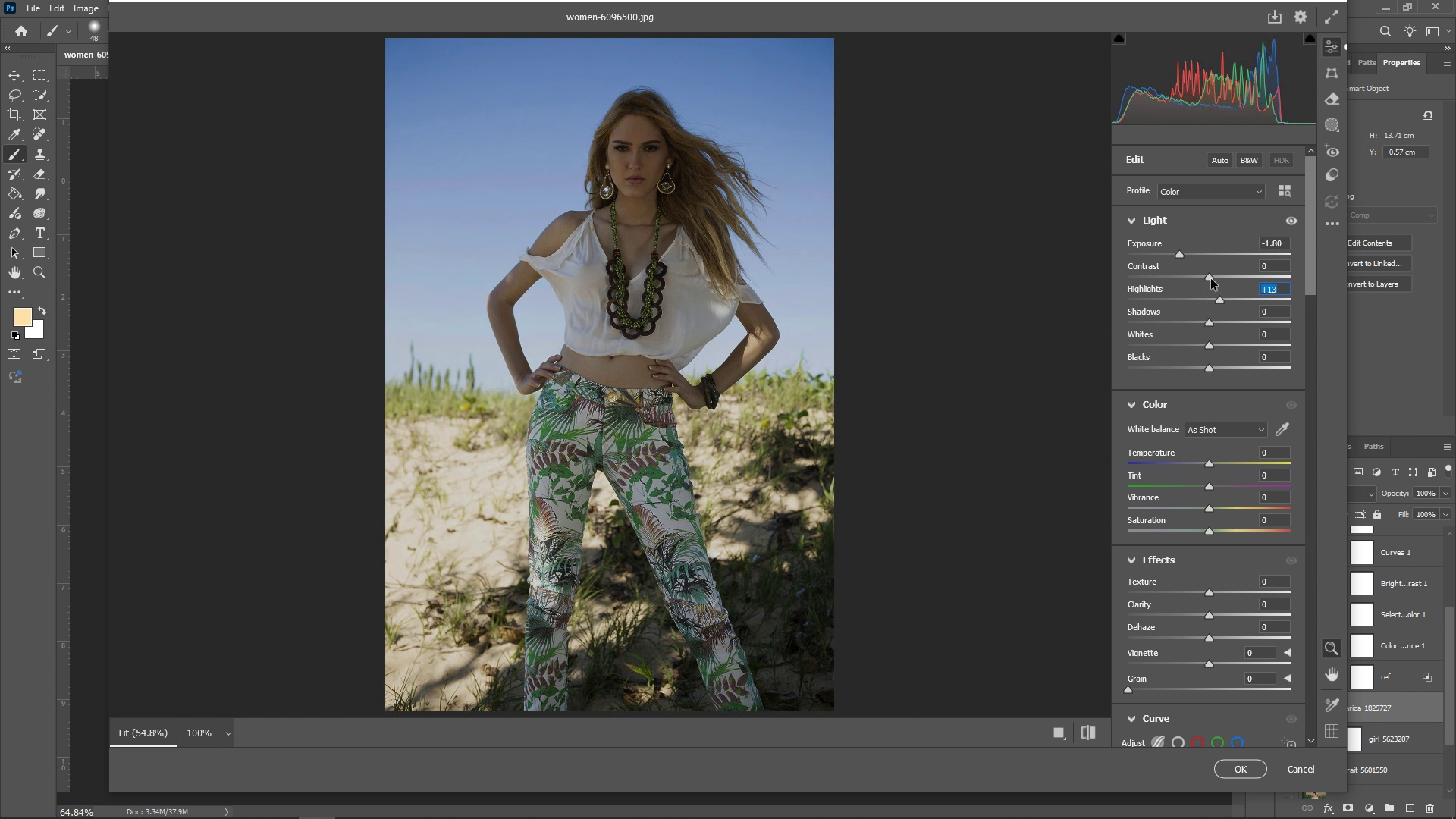 
left_click([1245, 770])
 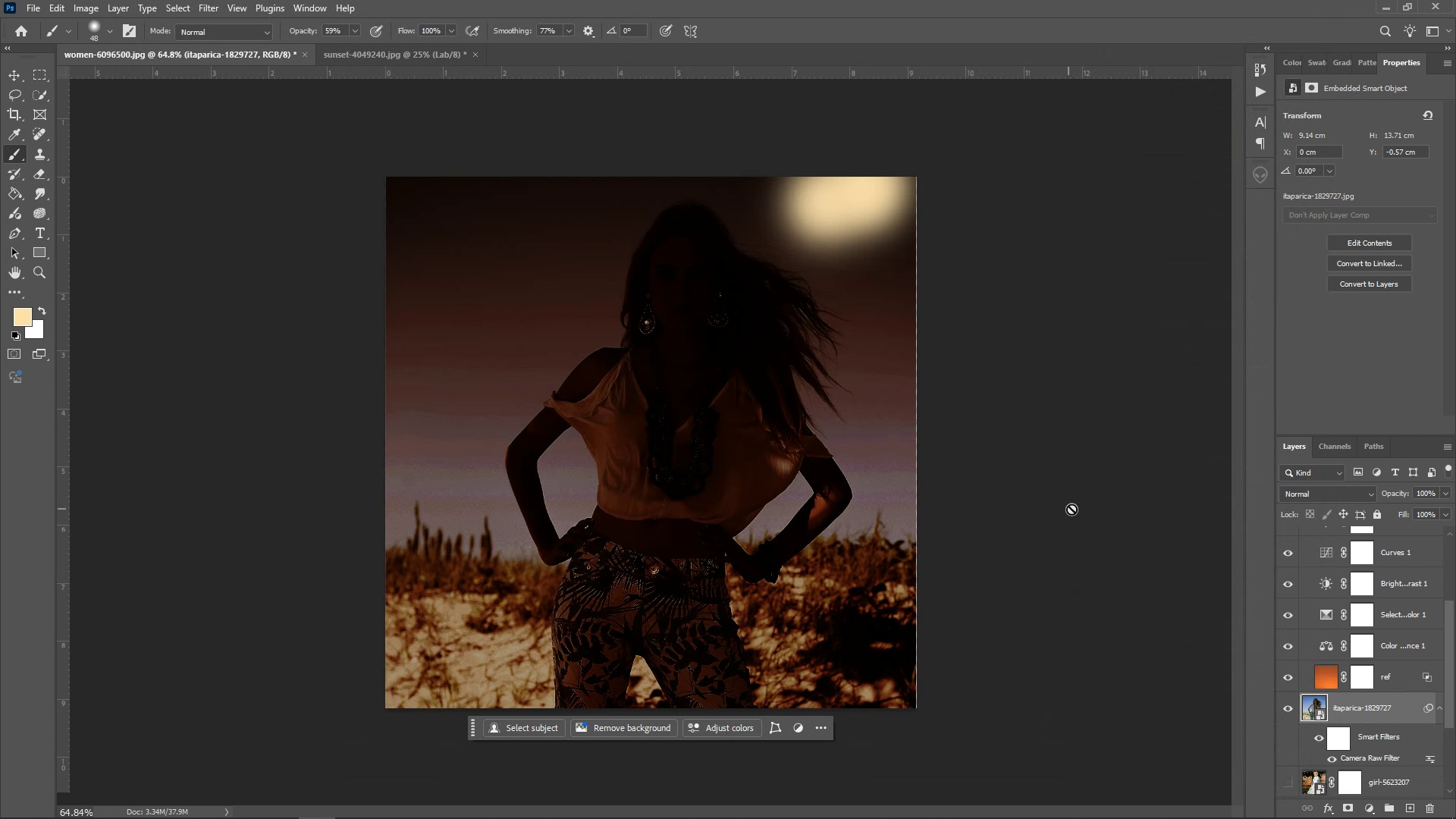 
scroll: coordinate [1363, 628], scroll_direction: up, amount: 3.0
 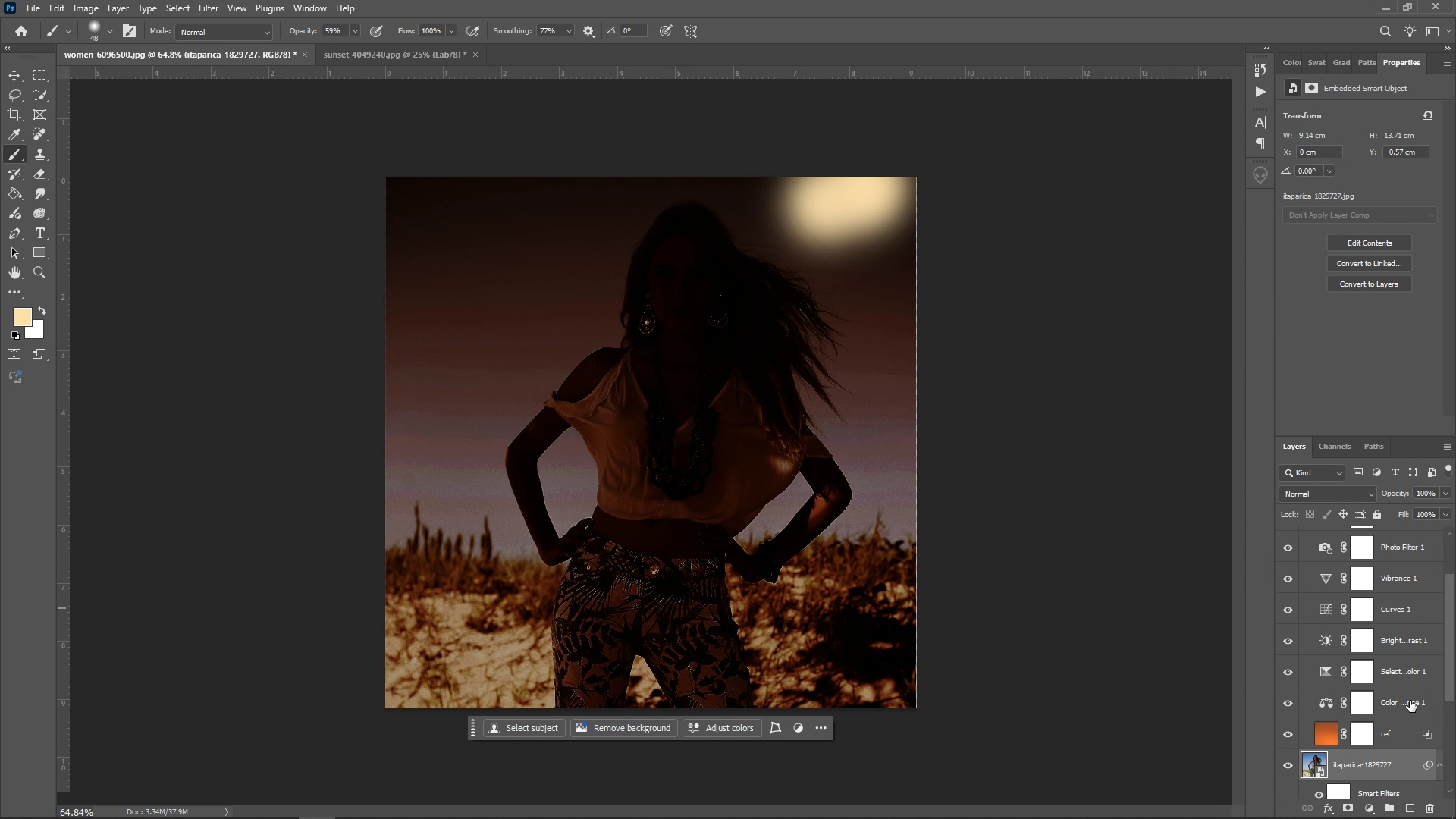 
scroll: coordinate [1398, 726], scroll_direction: none, amount: 0.0
 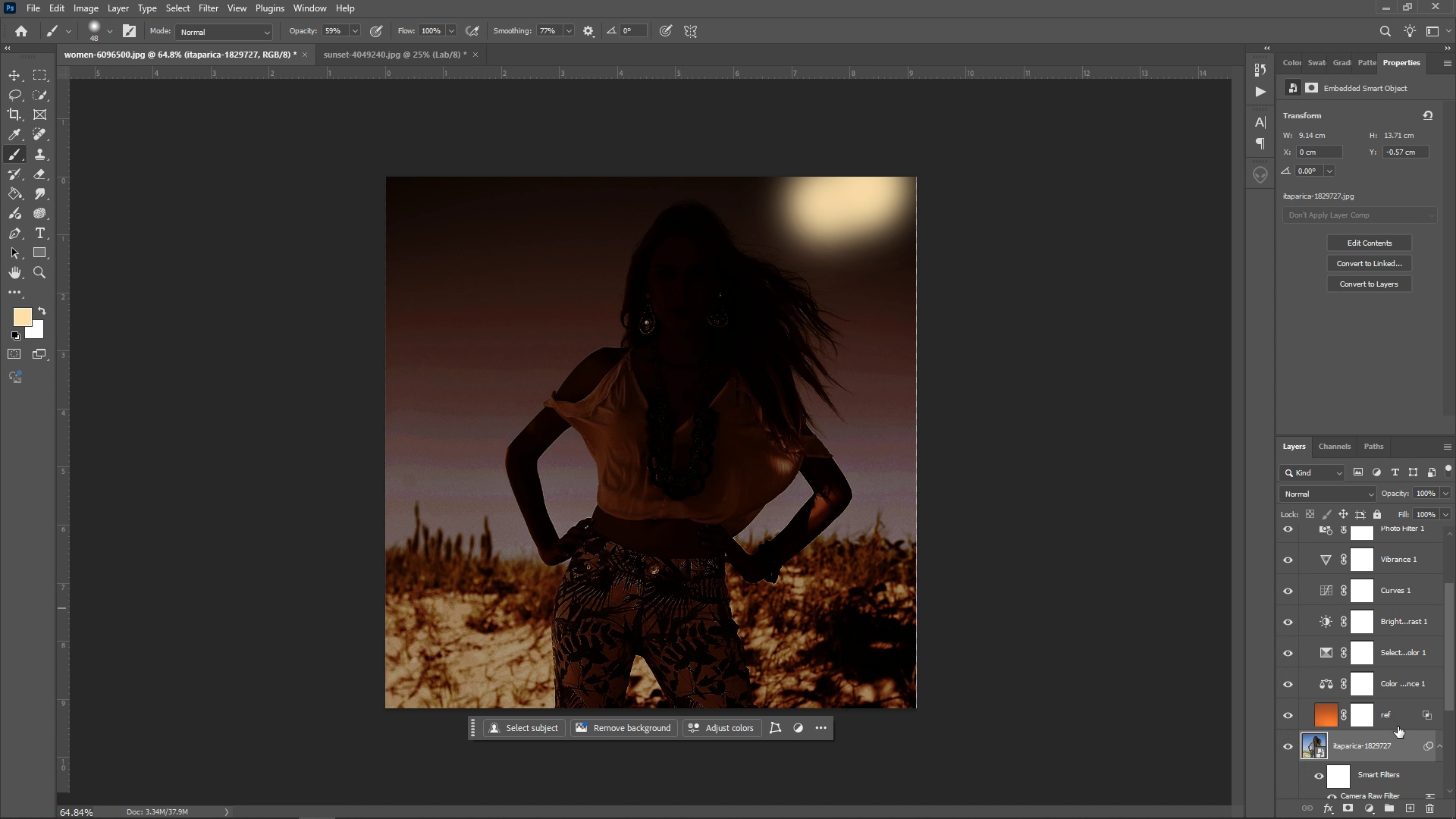 
scroll: coordinate [1404, 704], scroll_direction: down, amount: 6.0
 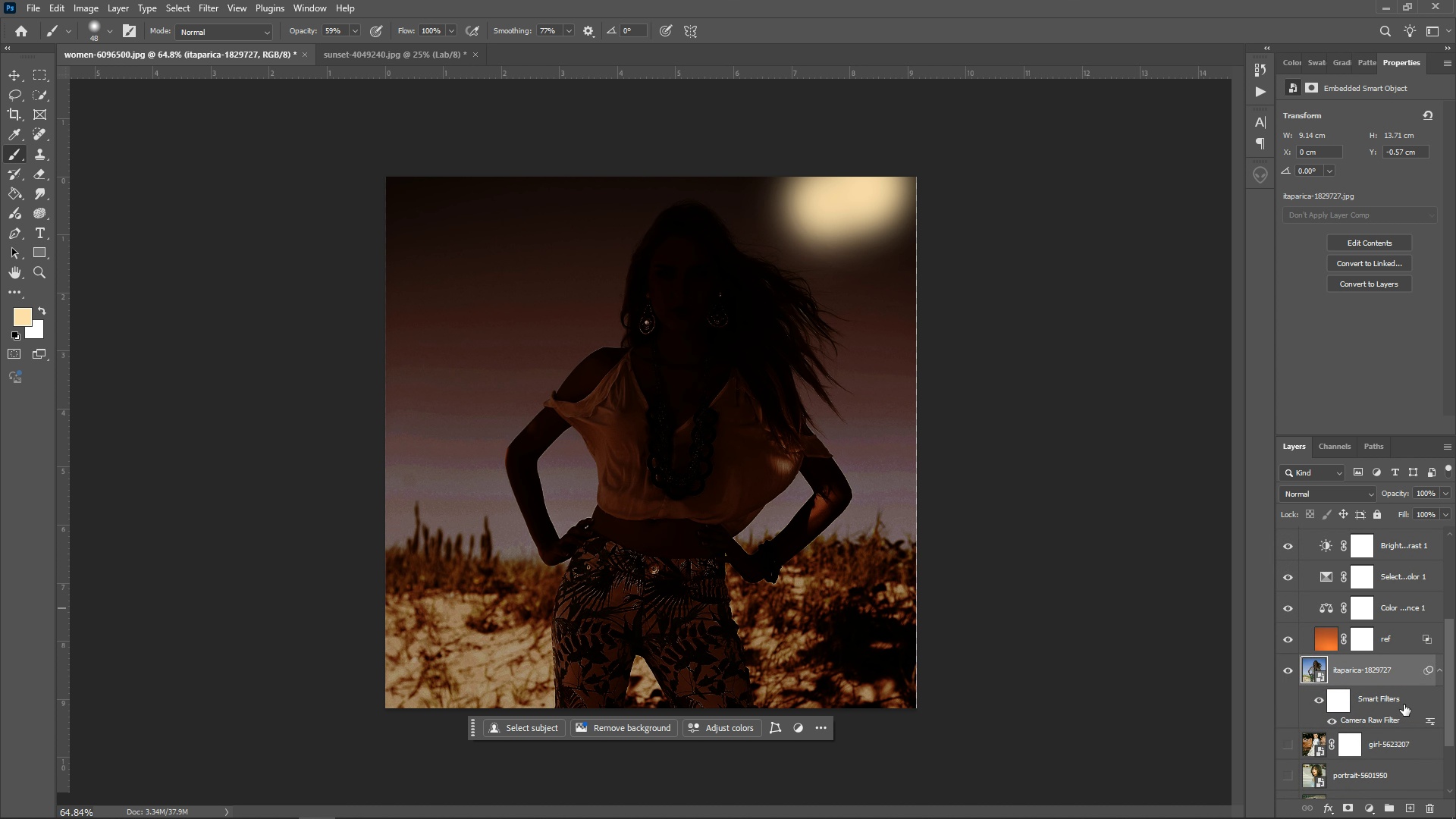 
scroll: coordinate [1404, 704], scroll_direction: up, amount: 6.0
 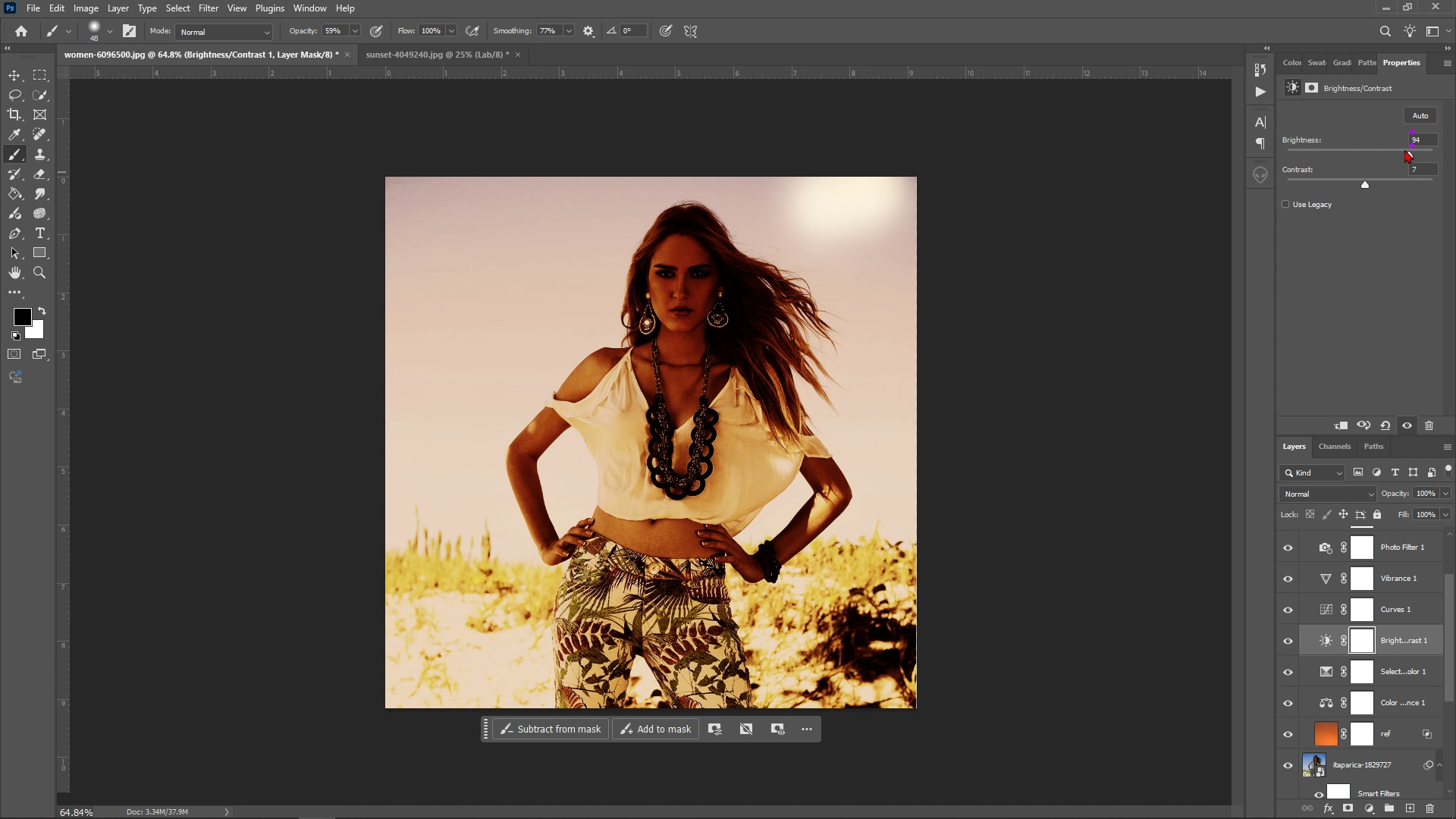 
wait(13.4)
 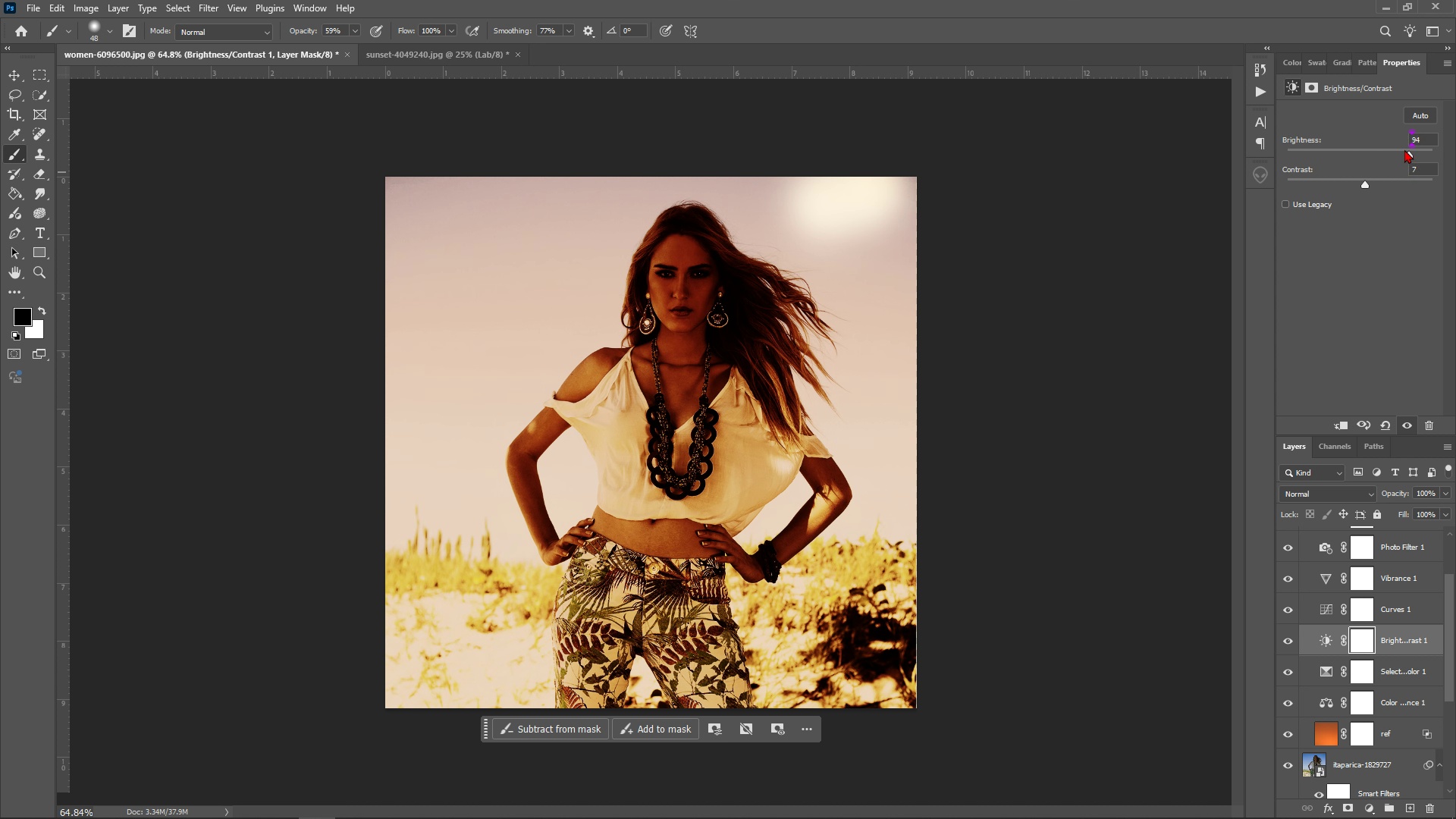 
left_click([1410, 617])
 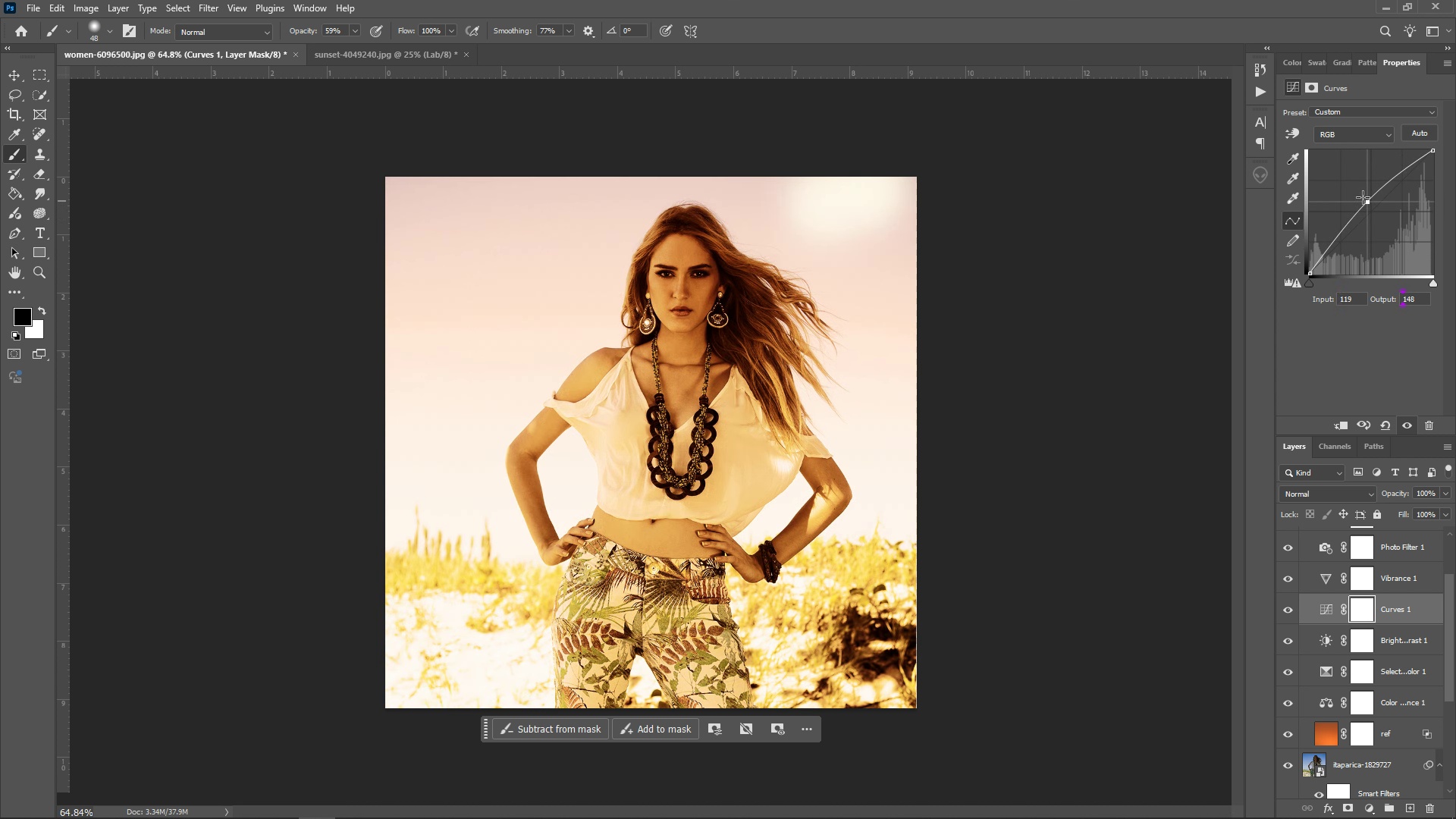 
wait(13.12)
 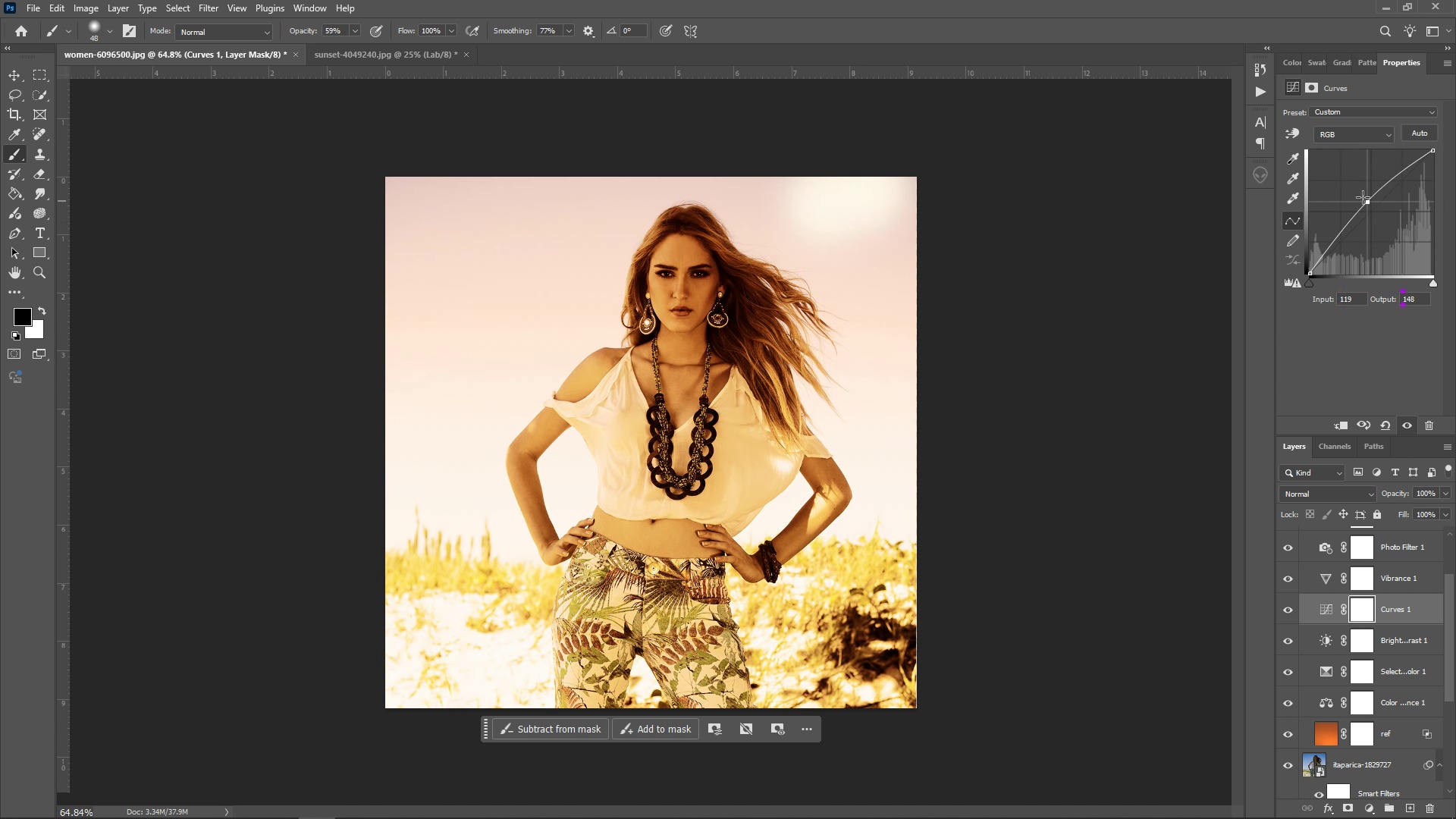 
scroll: coordinate [1316, 620], scroll_direction: up, amount: 8.0
 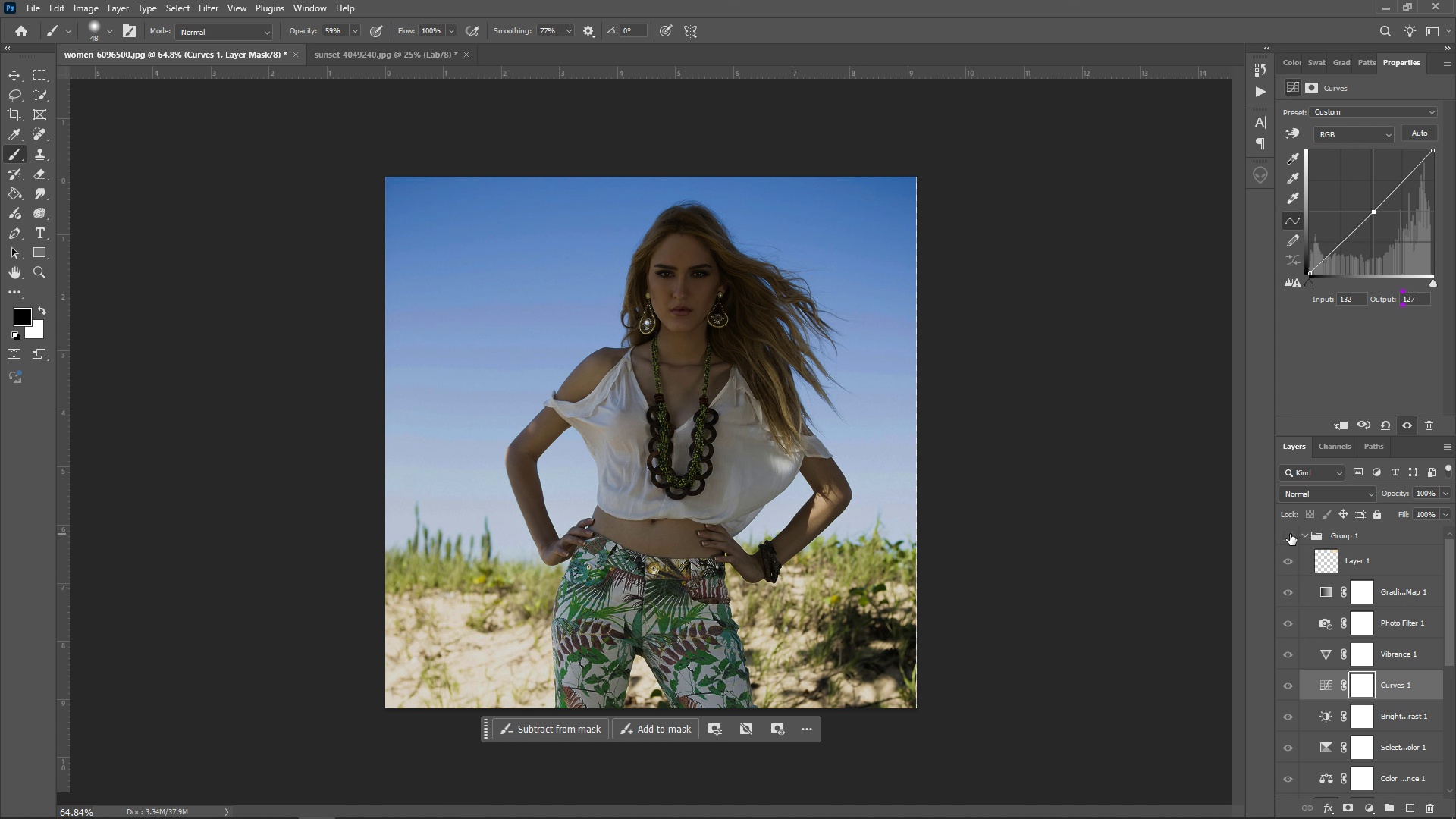 
left_click([1290, 534])
 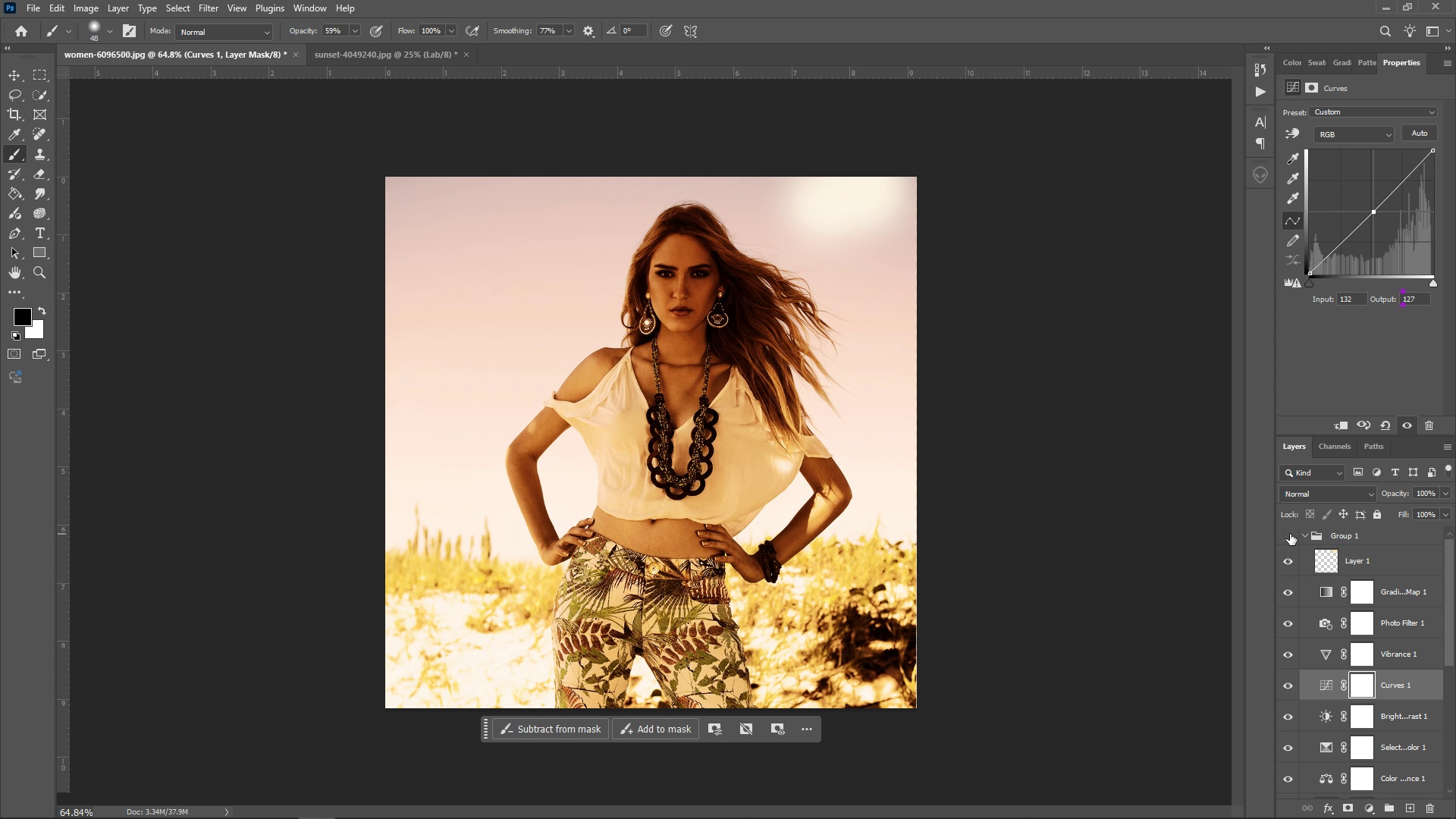 
left_click([1290, 534])
 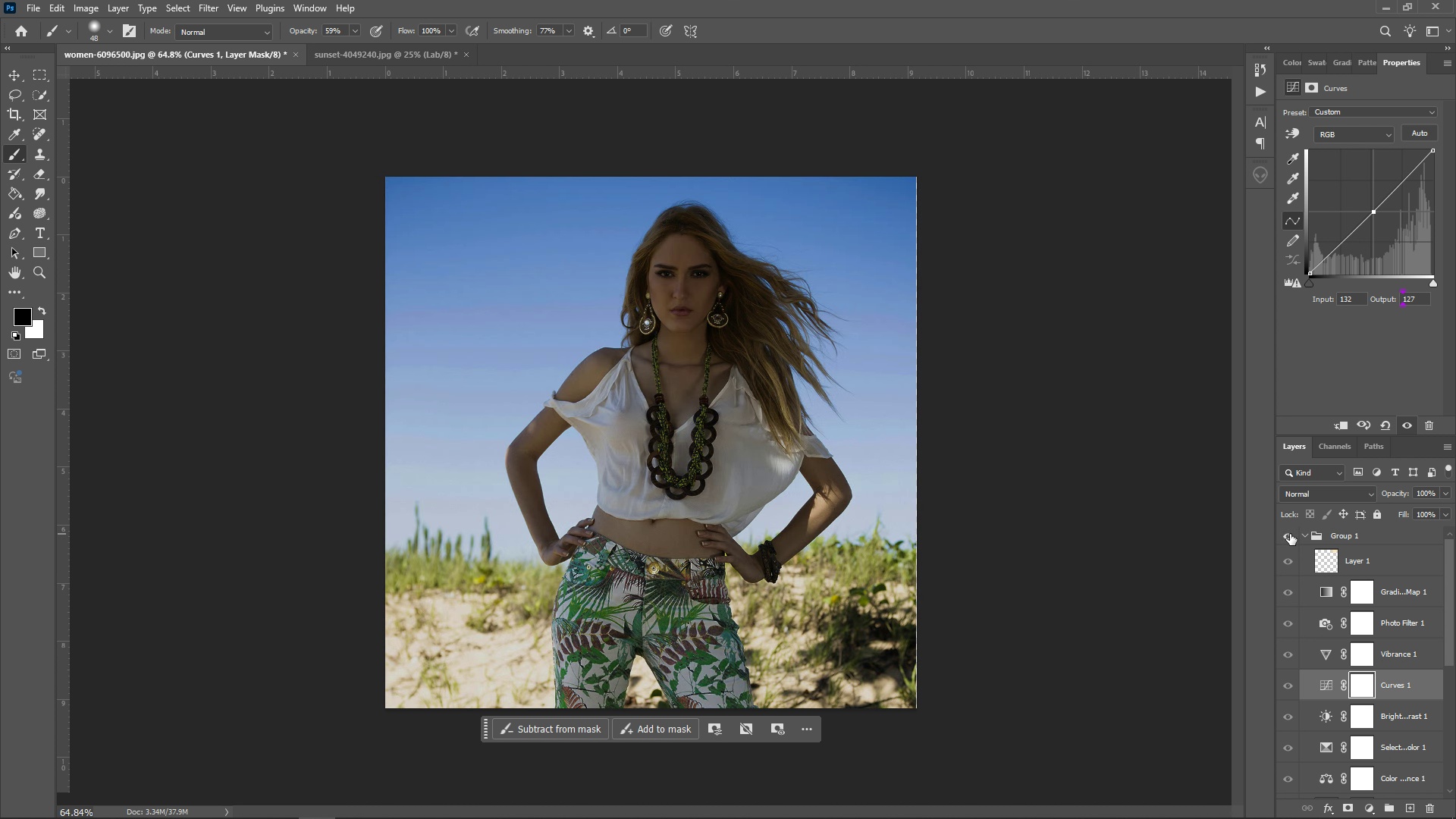 
left_click([1290, 534])
 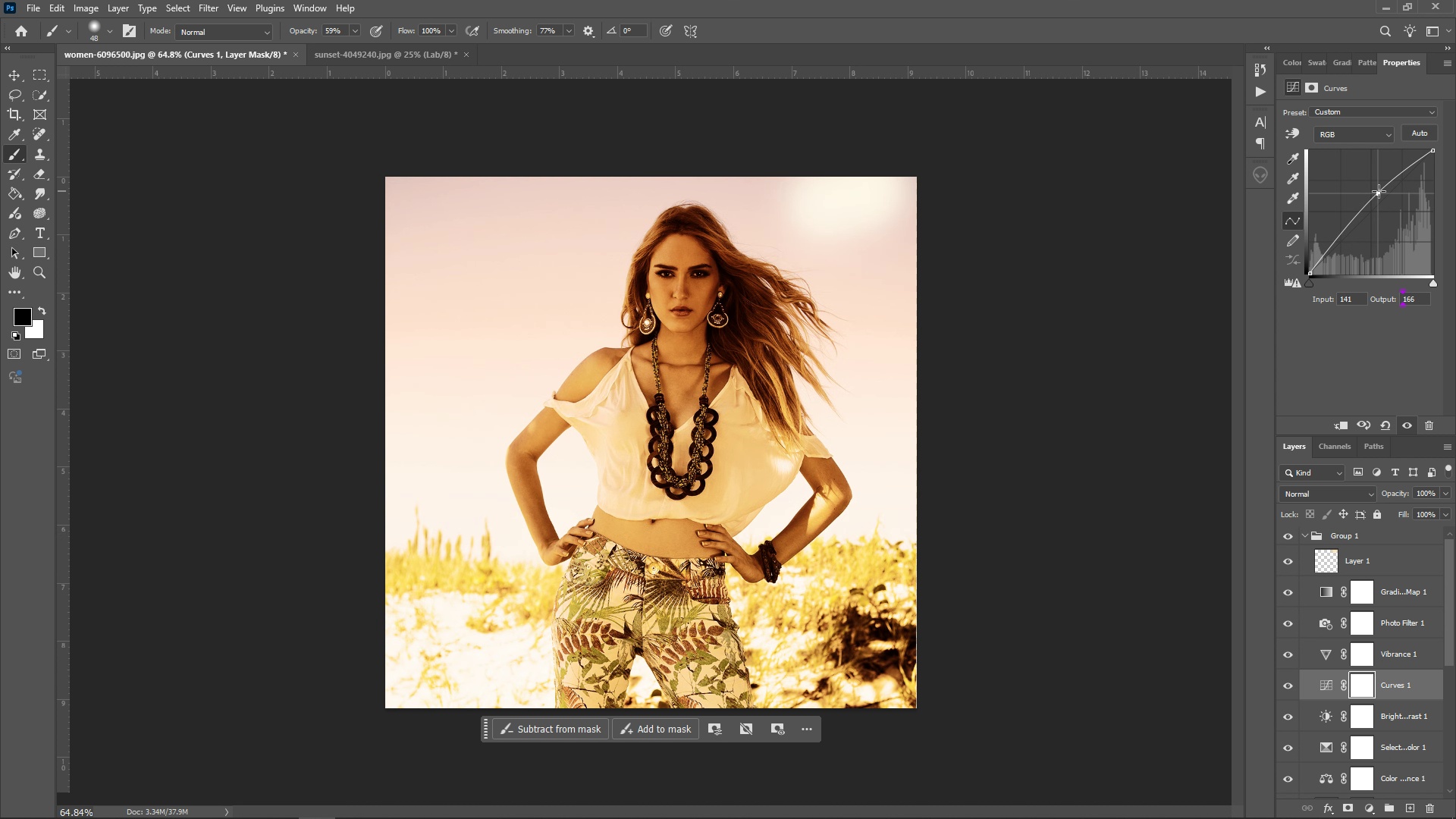 
wait(8.6)
 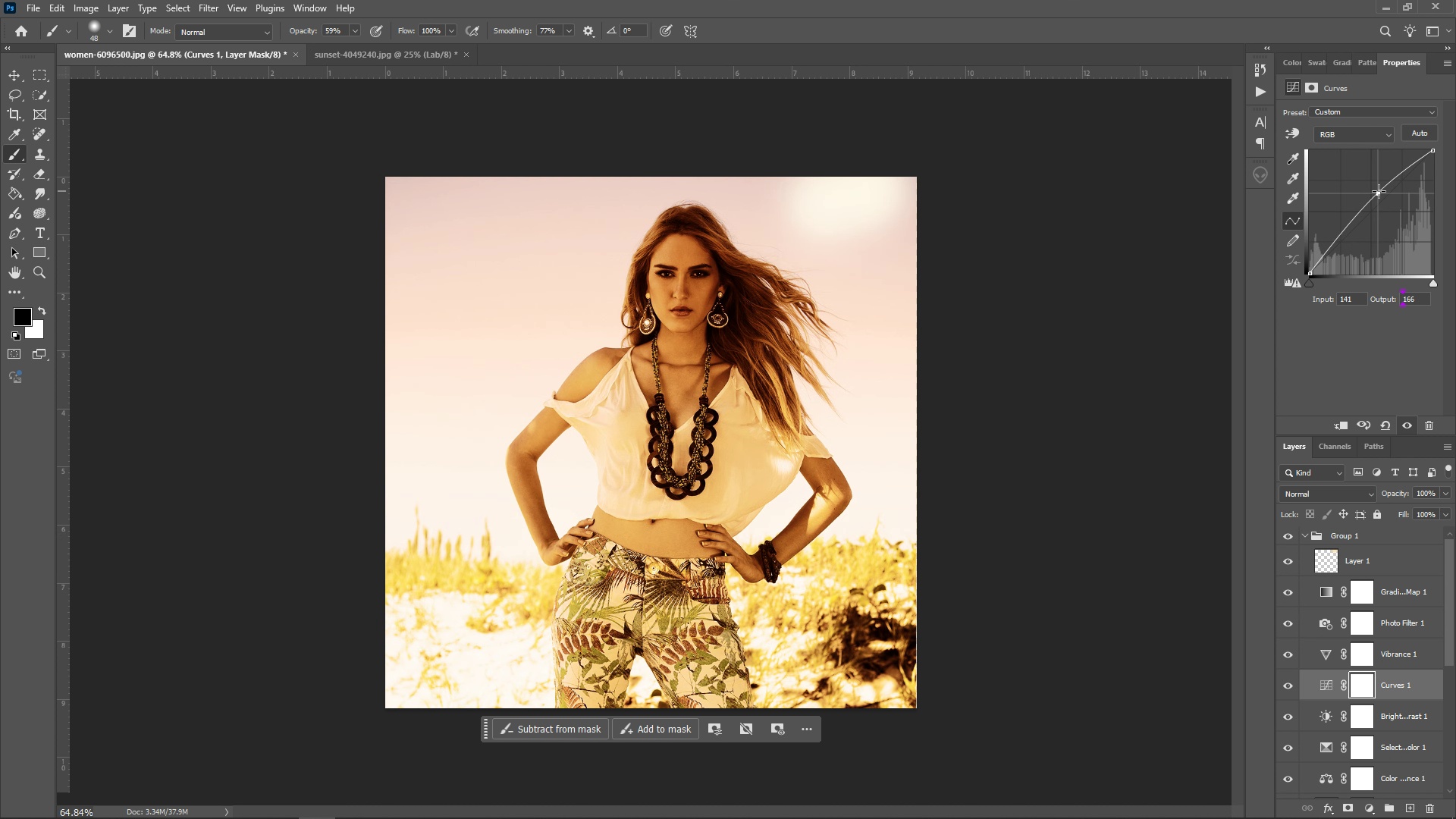 
scroll: coordinate [1310, 693], scroll_direction: up, amount: 2.0
 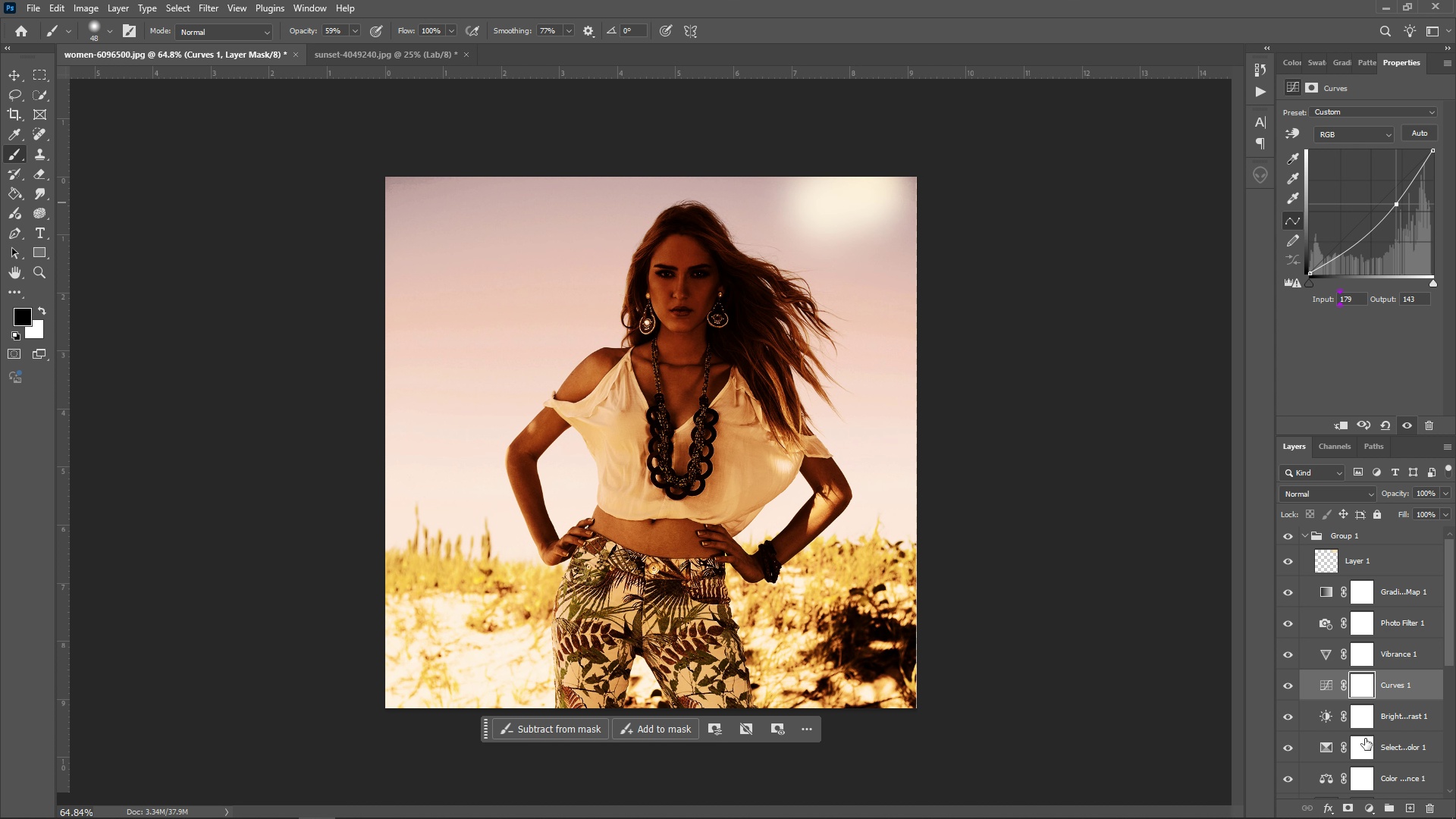 
scroll: coordinate [1397, 731], scroll_direction: down, amount: 7.0
 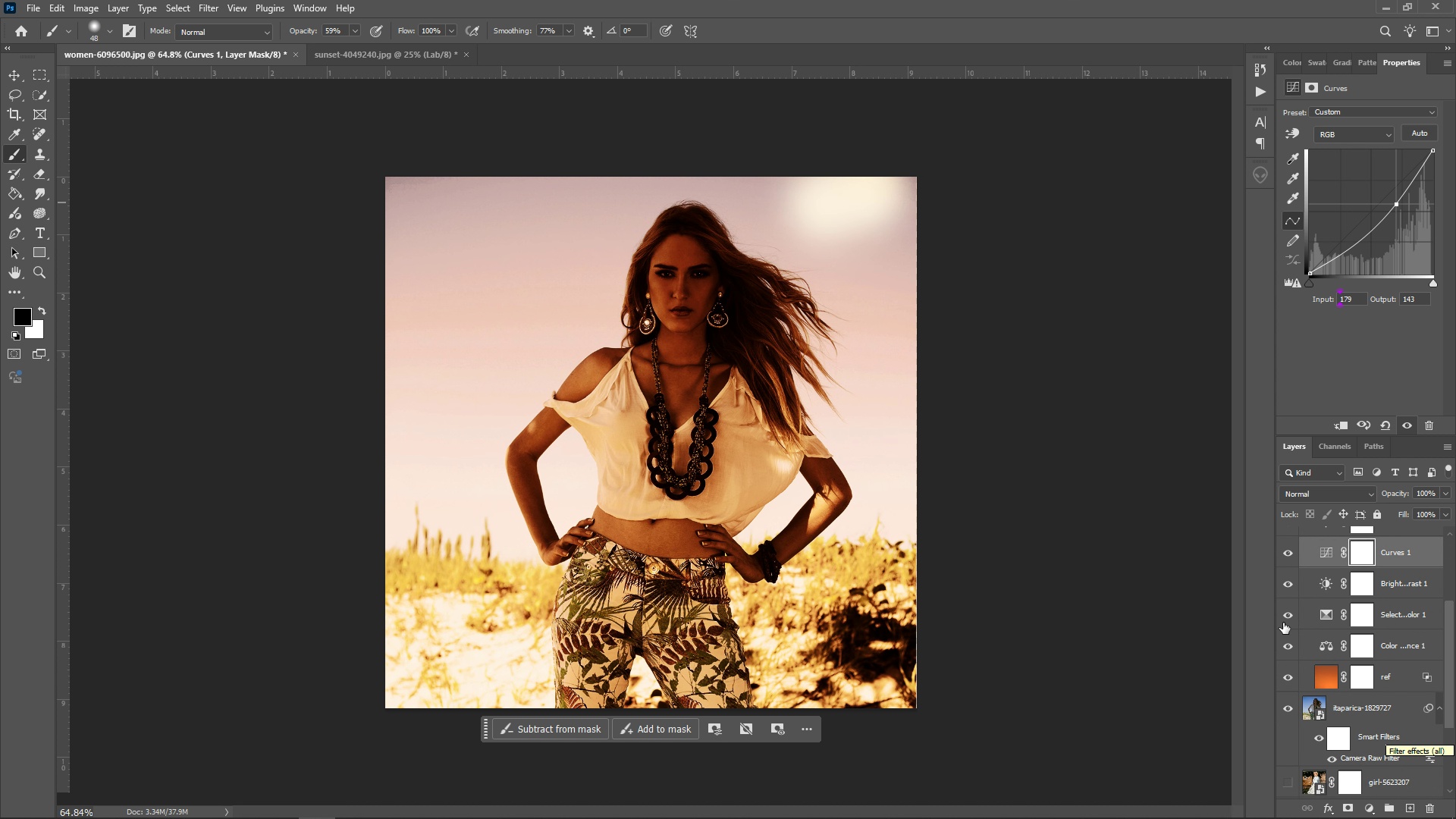 
scroll: coordinate [1363, 642], scroll_direction: up, amount: 1.0
 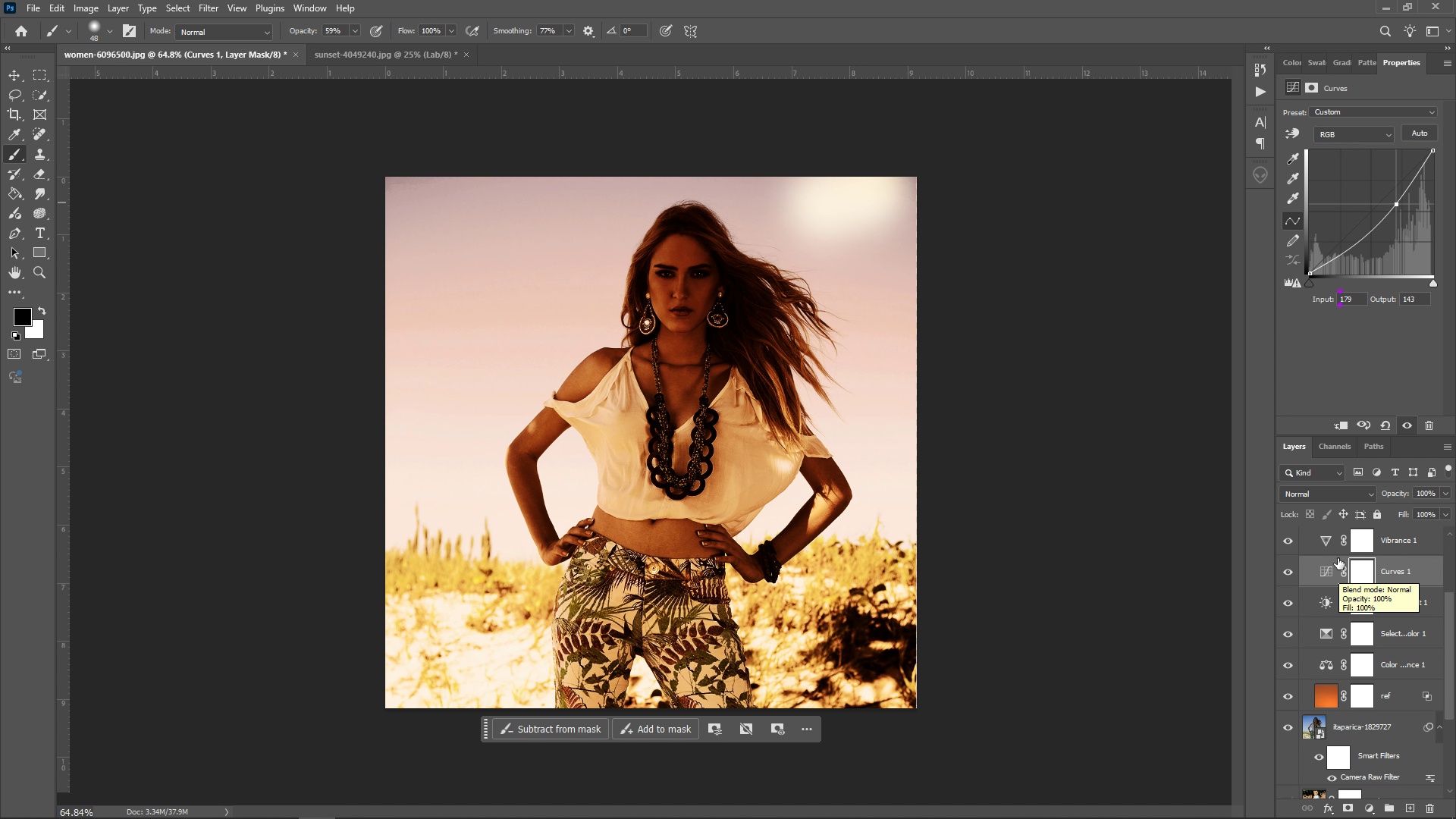 
left_click([1335, 550])
 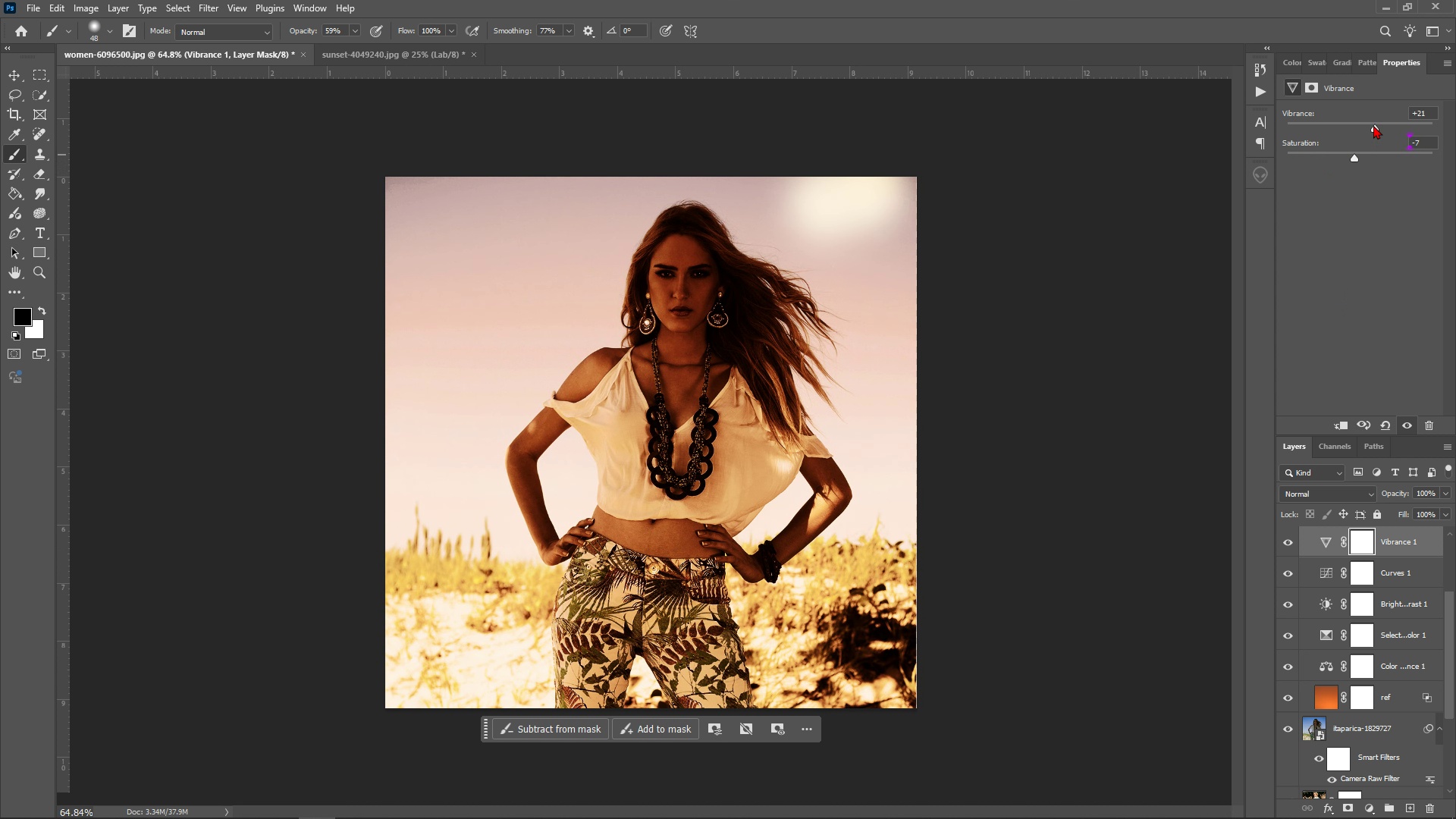 
wait(13.84)
 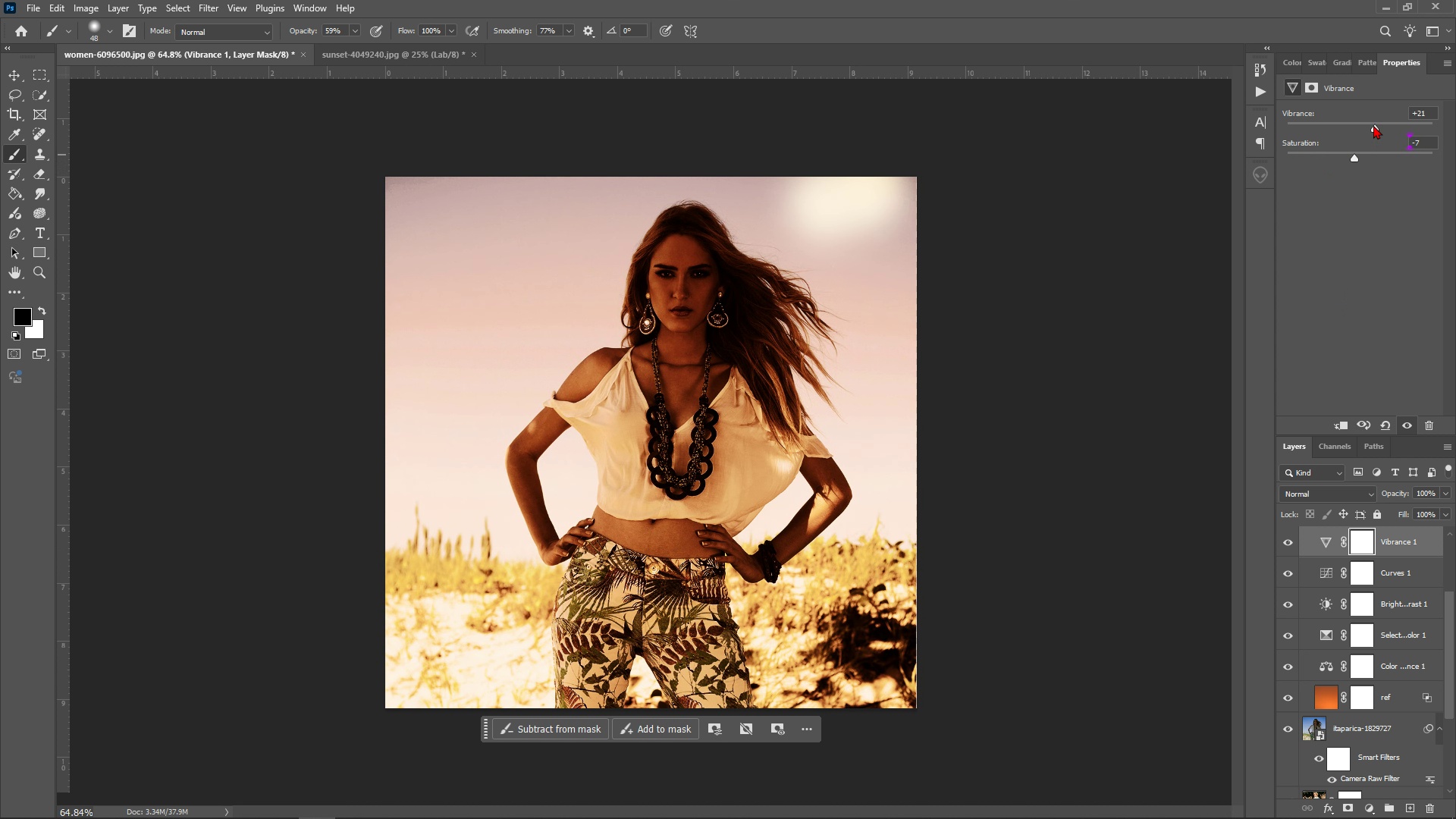 
left_click([1295, 544])
 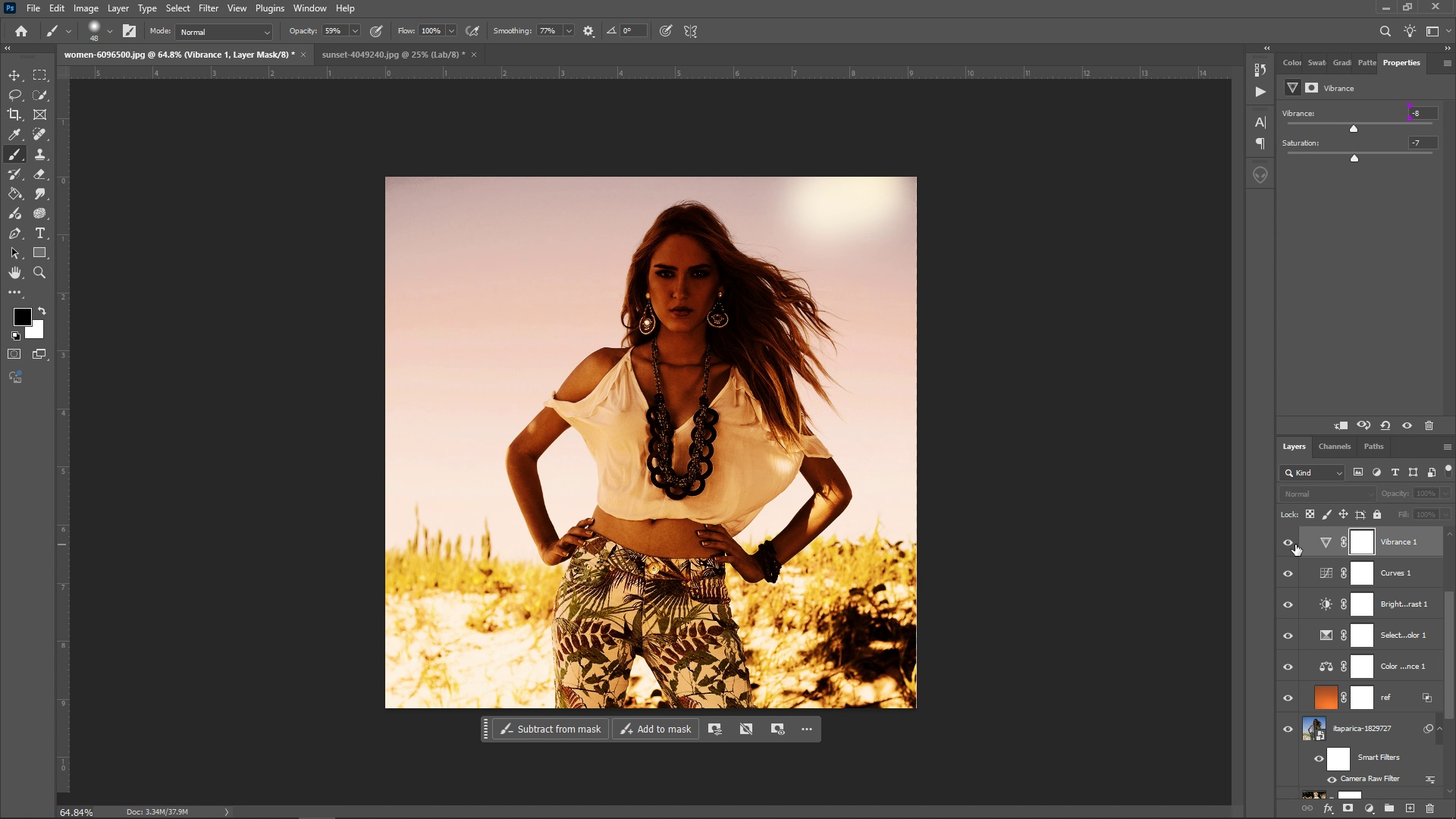 
double_click([1295, 544])
 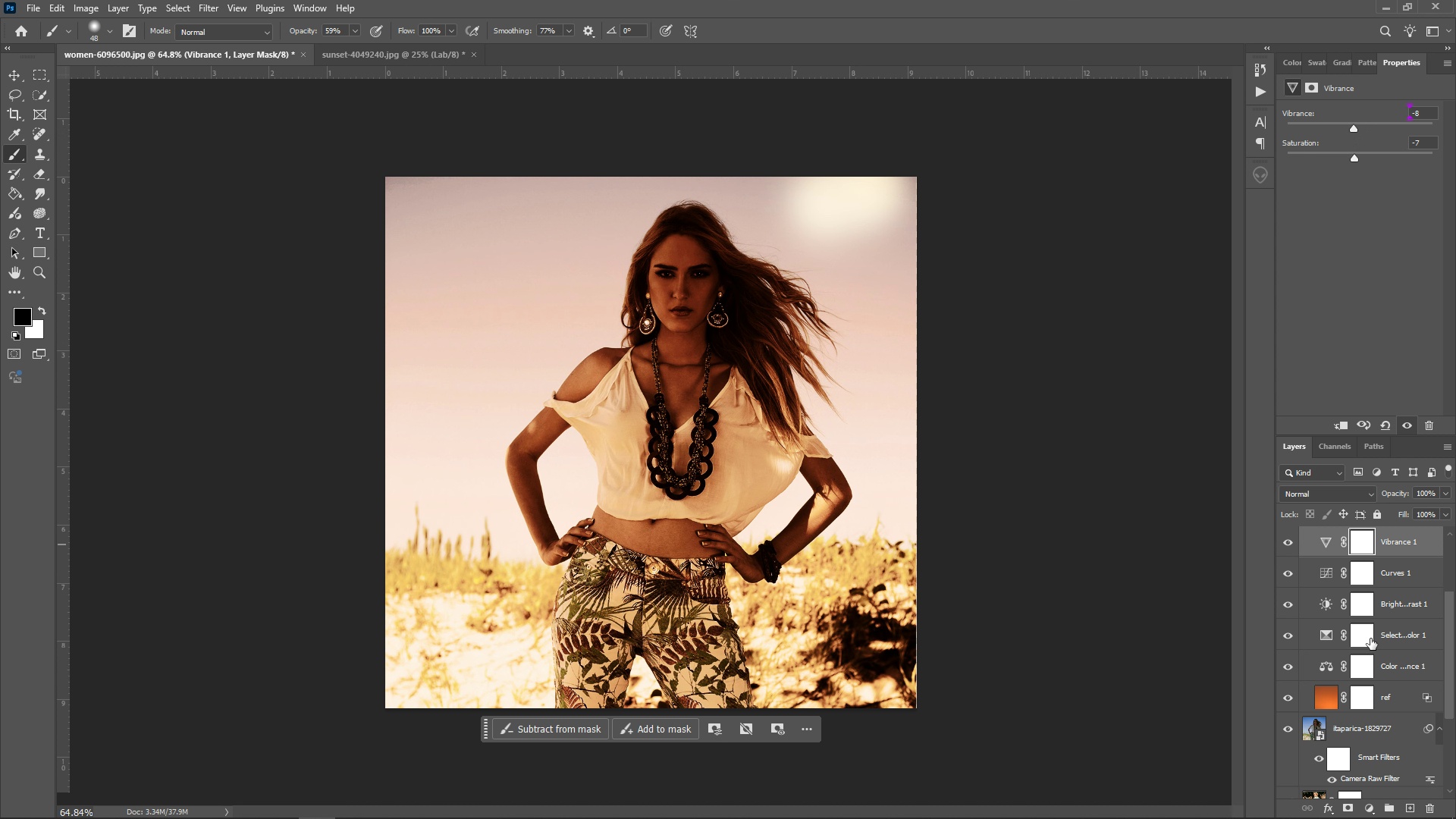 
scroll: coordinate [1373, 636], scroll_direction: up, amount: 5.0
 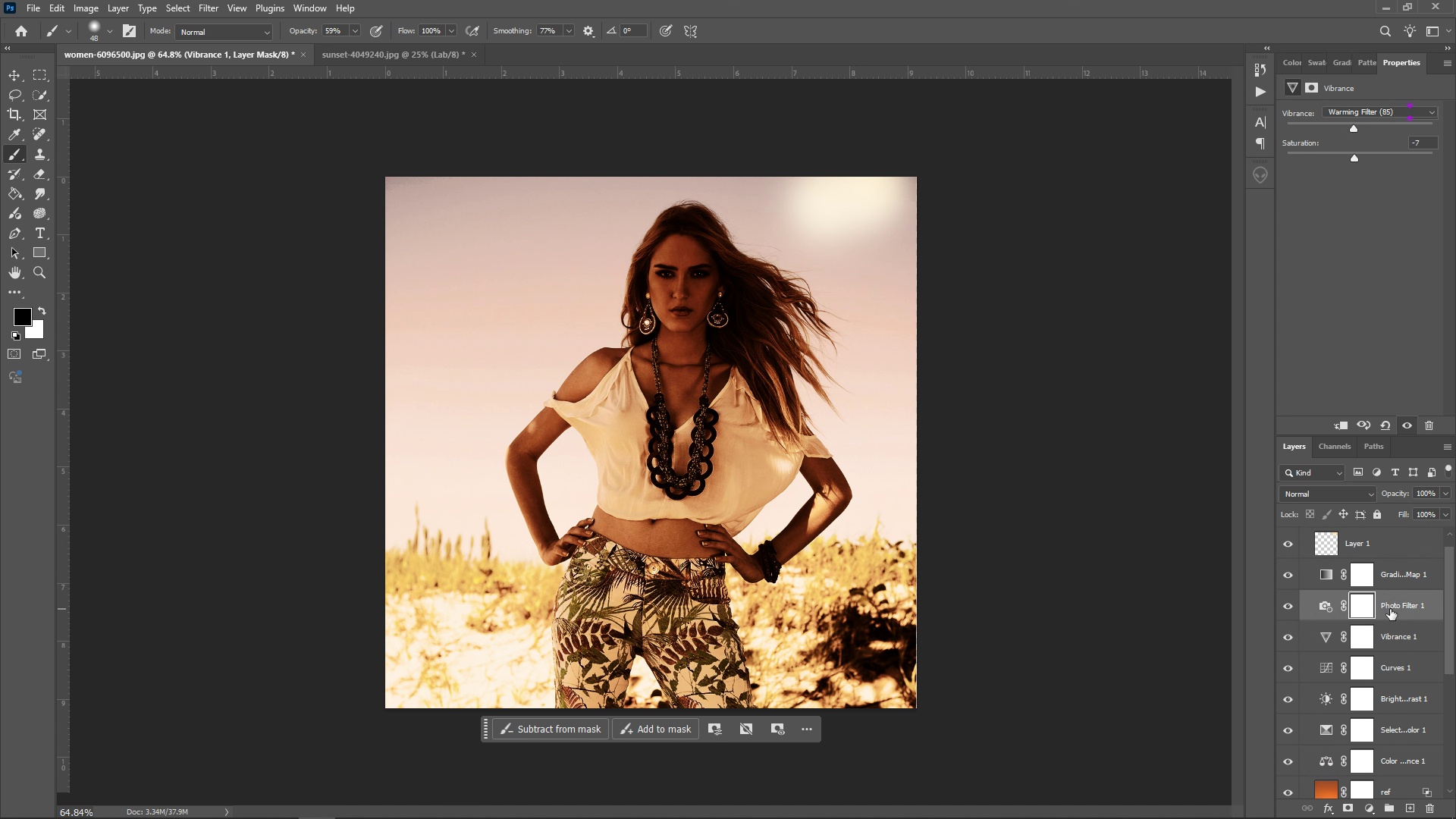 
left_click([1390, 609])
 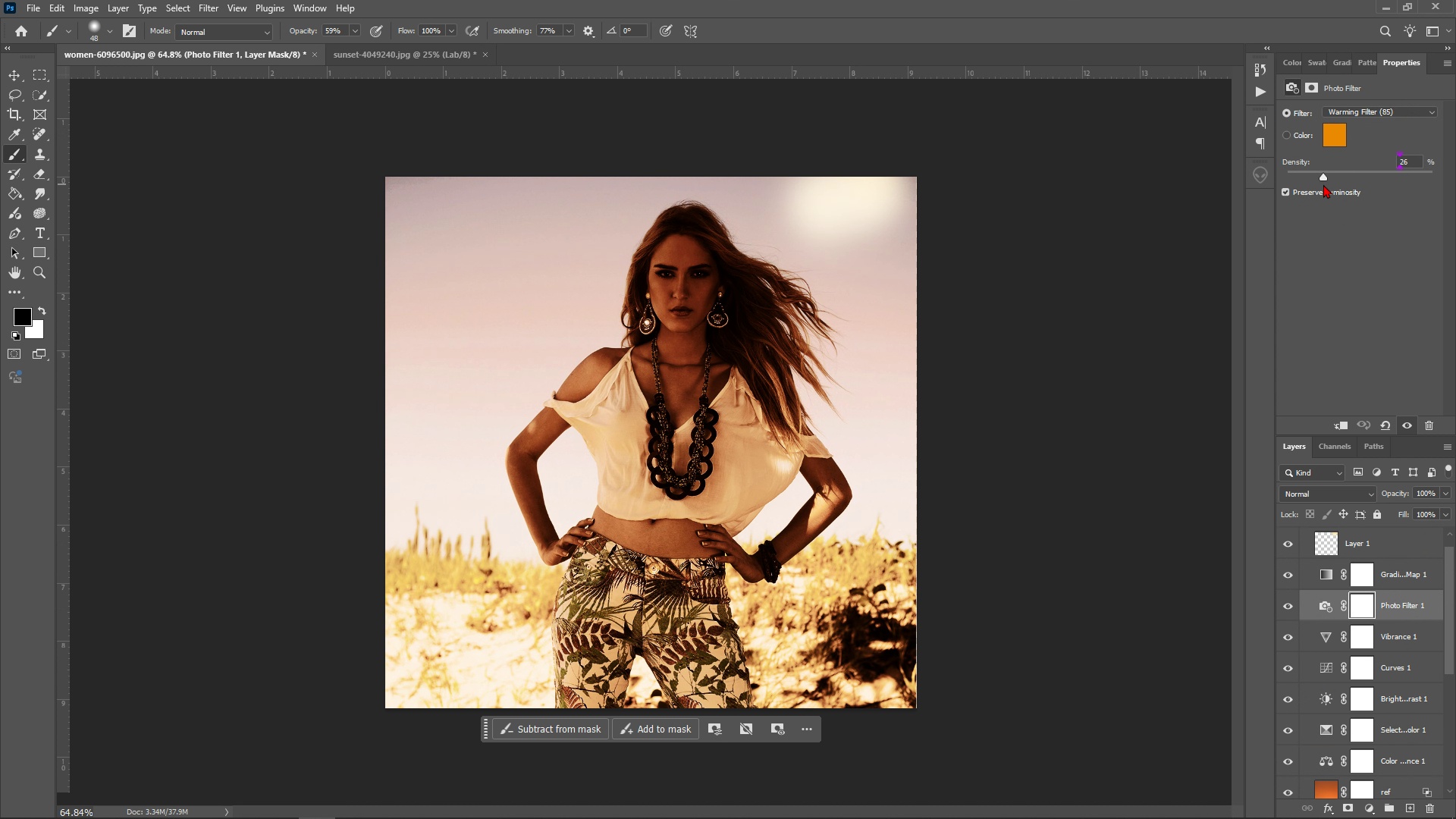 
scroll: coordinate [1383, 670], scroll_direction: up, amount: 2.0
 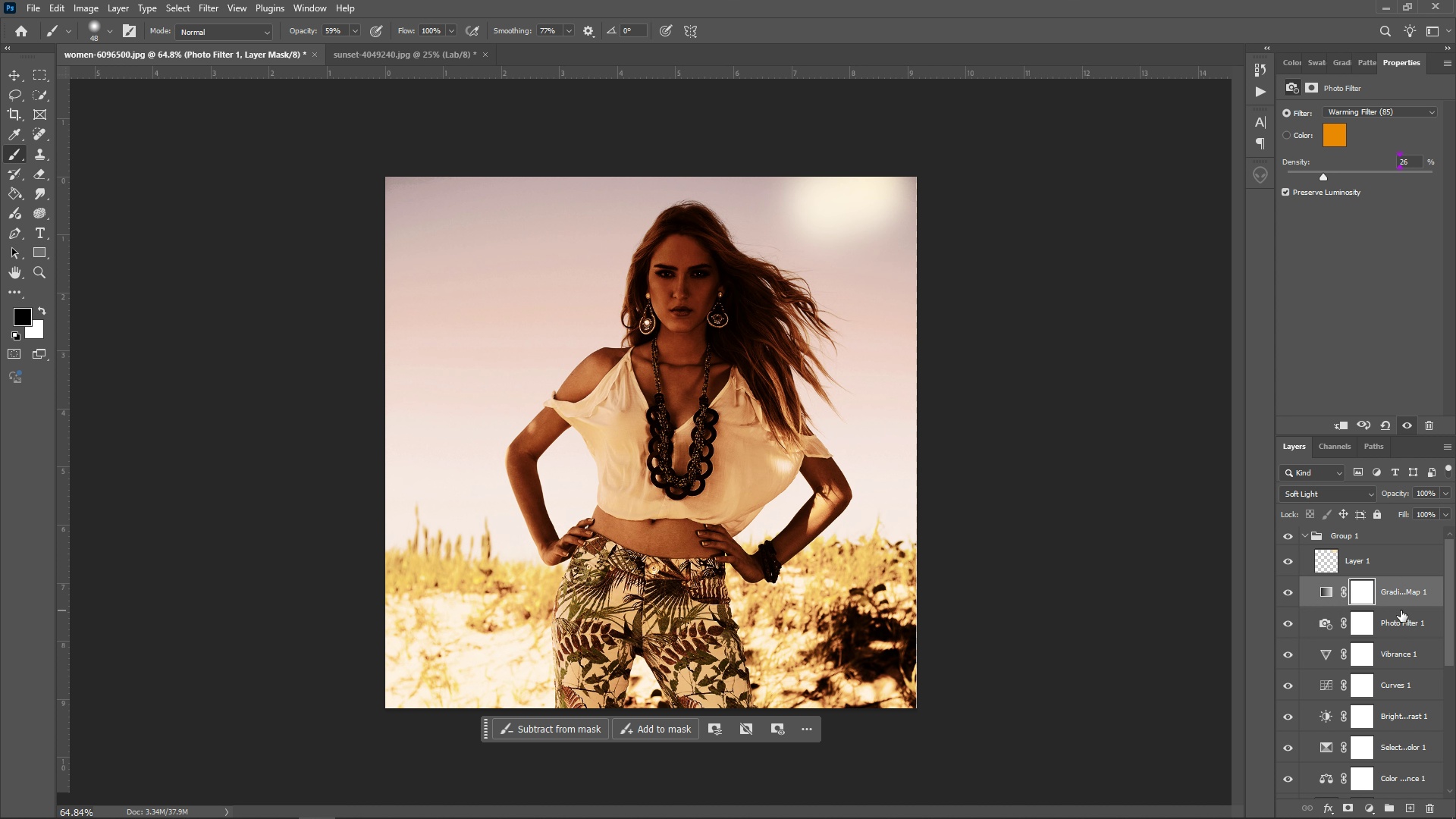 
left_click([1401, 610])
 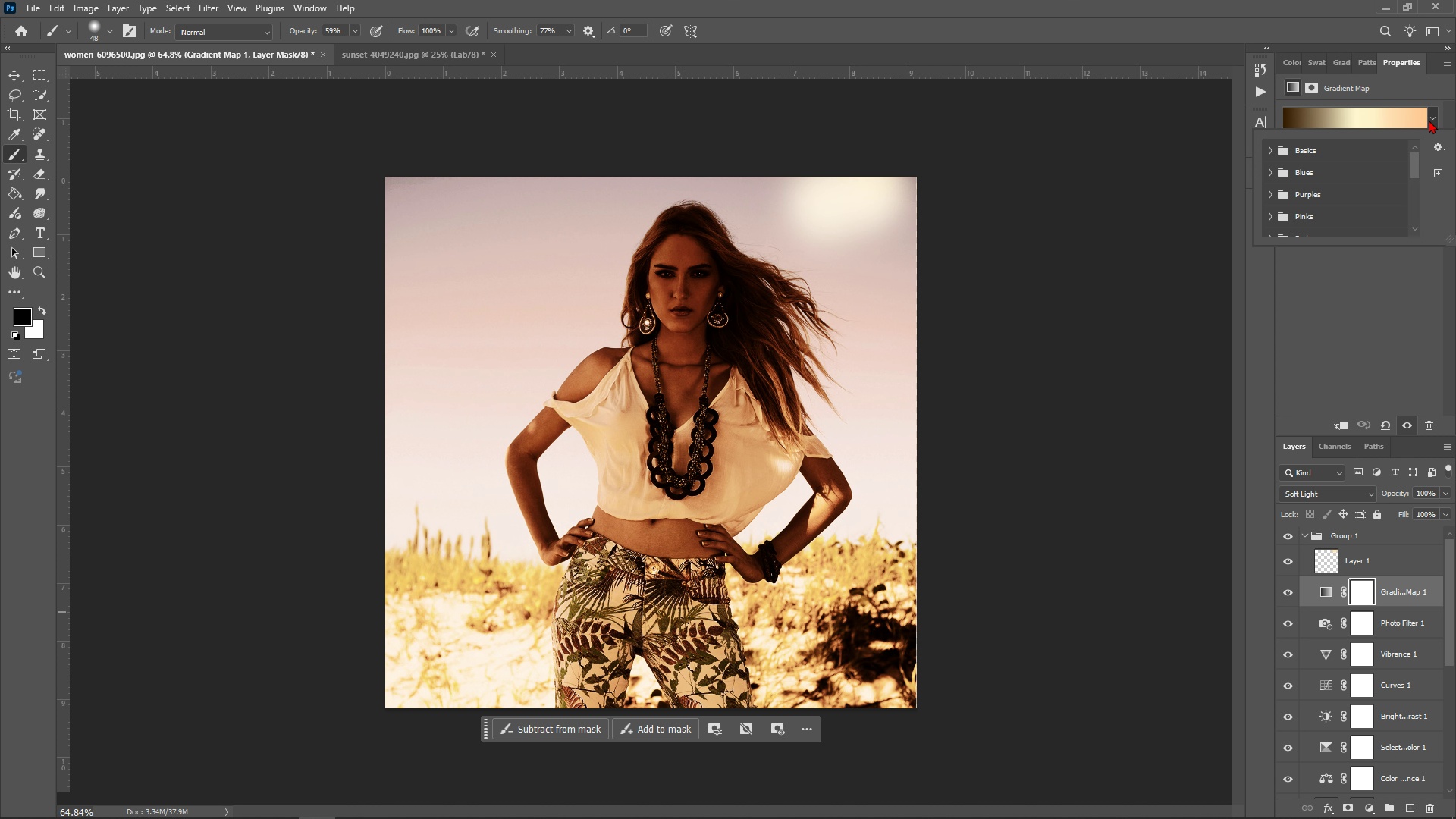 
left_click([1429, 120])
 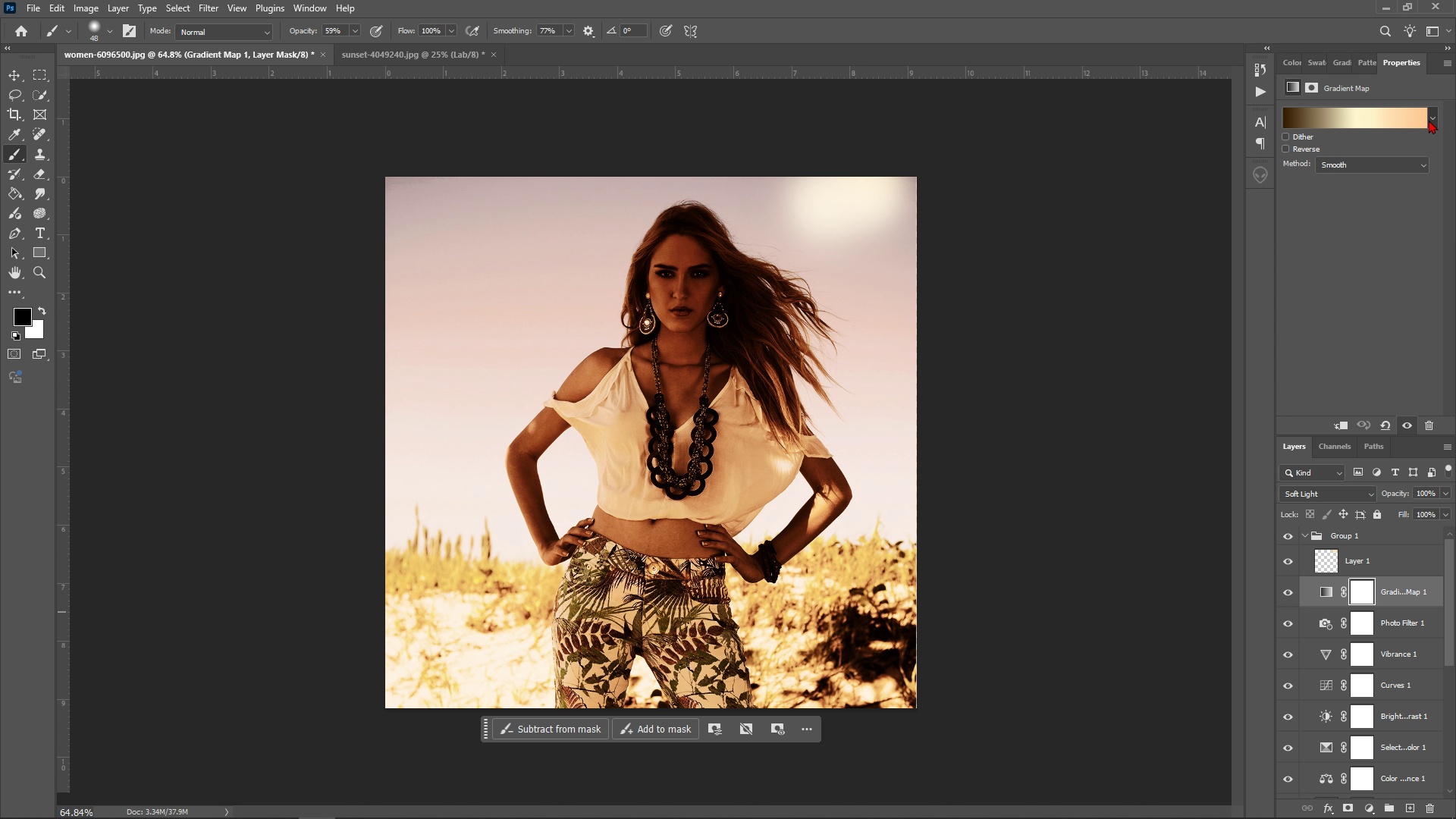 
left_click([1429, 120])
 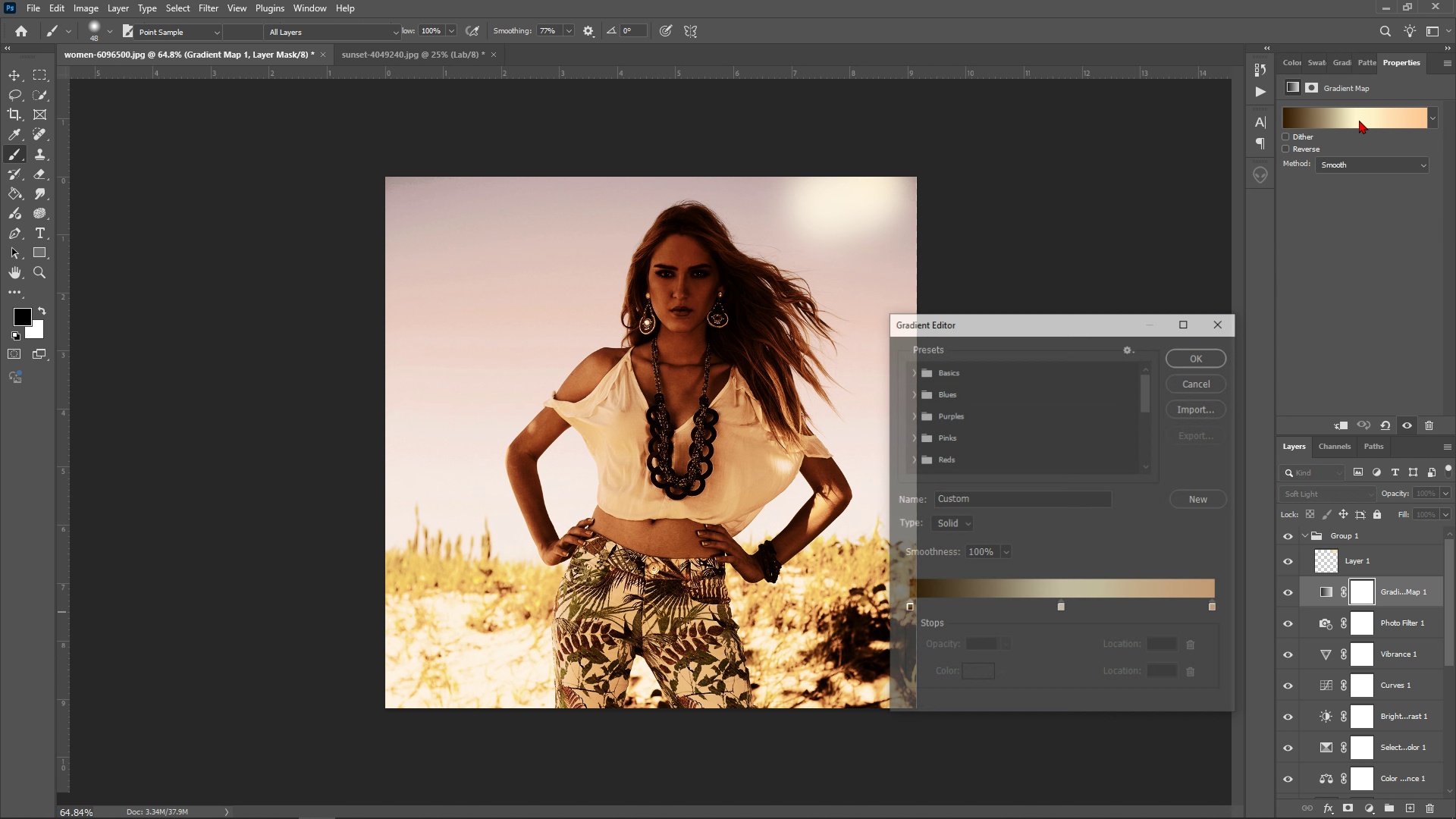 
double_click([1359, 120])
 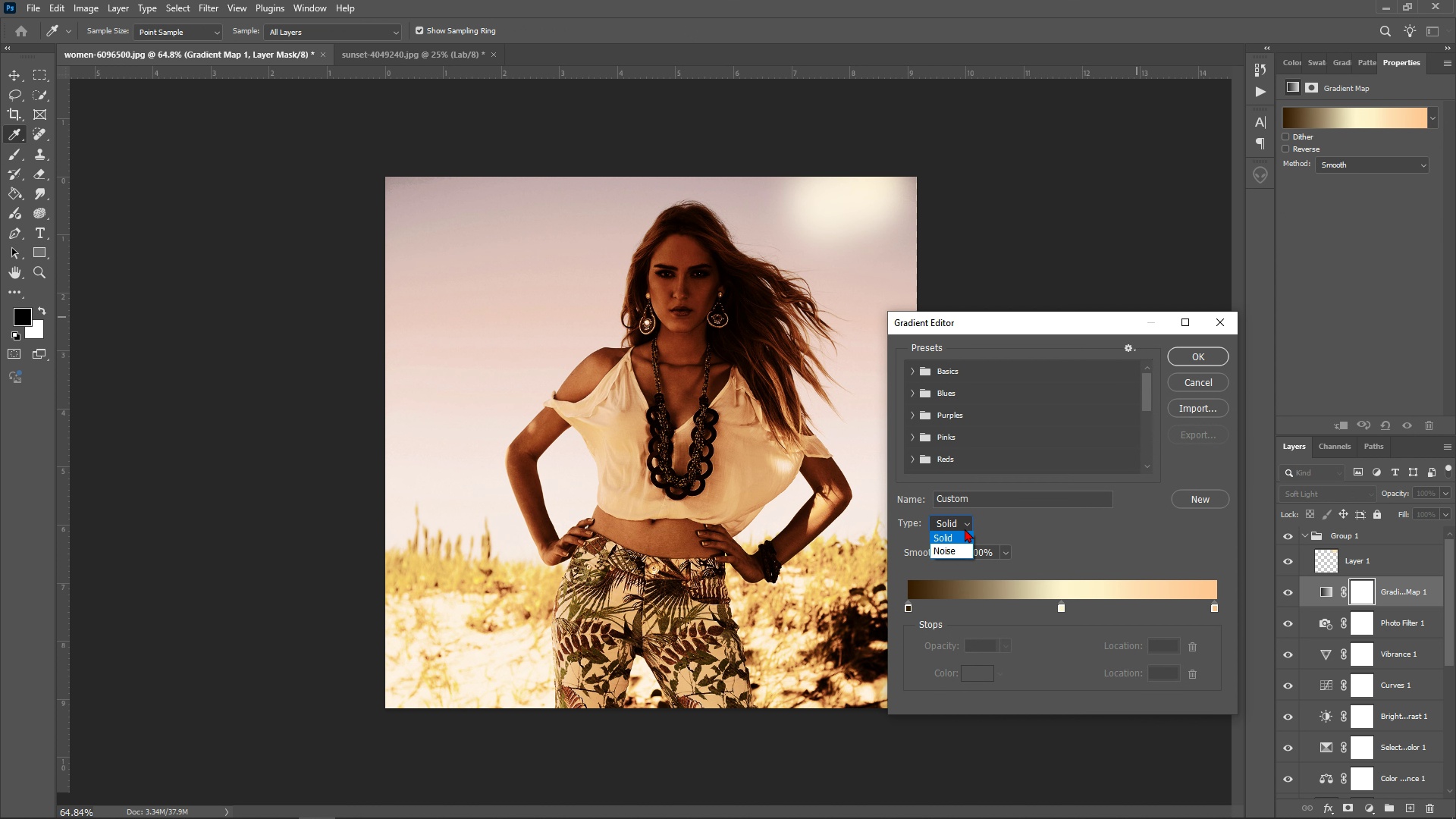 
left_click([962, 560])
 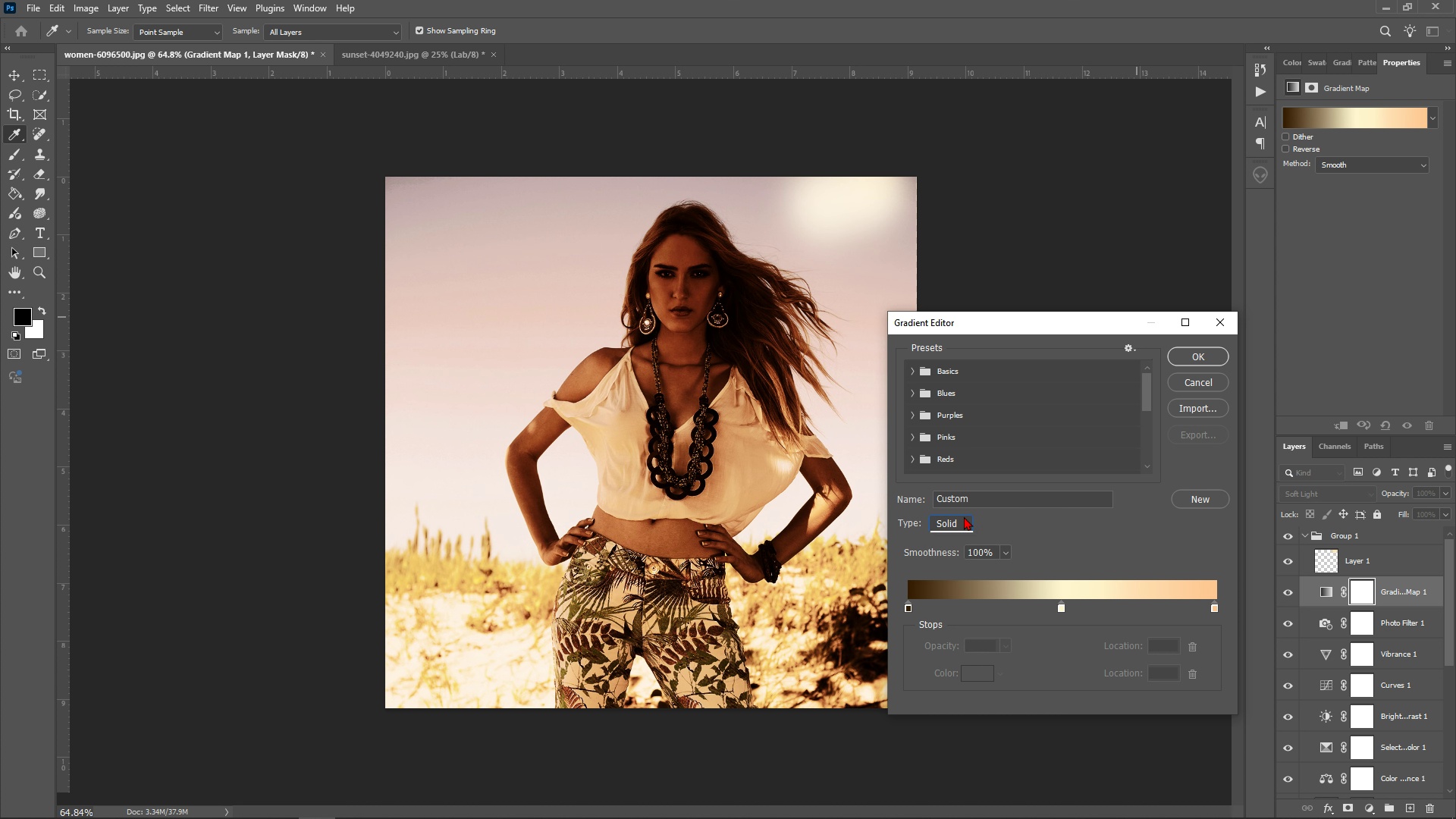 
left_click([964, 516])
 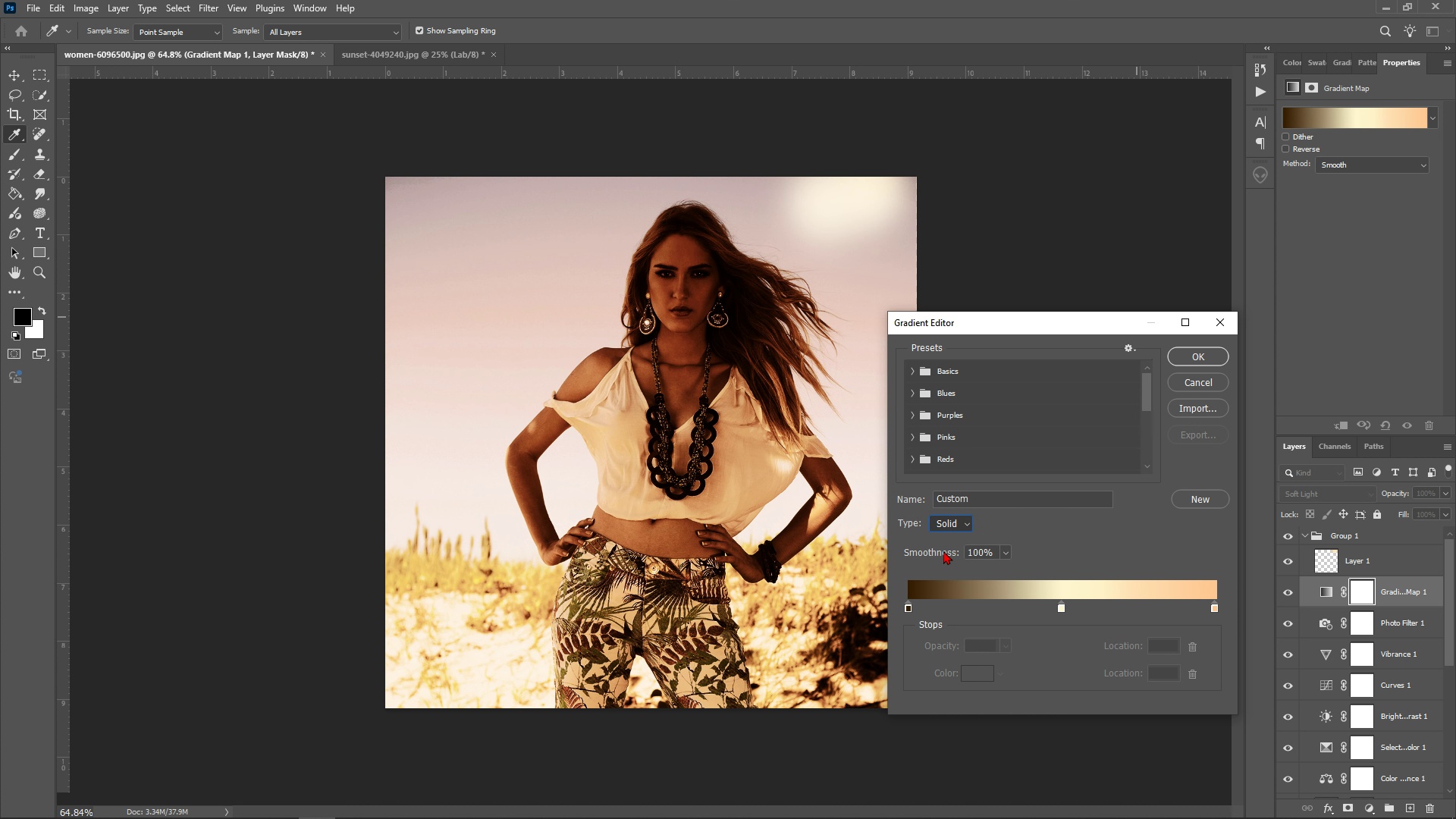 
left_click([943, 551])
 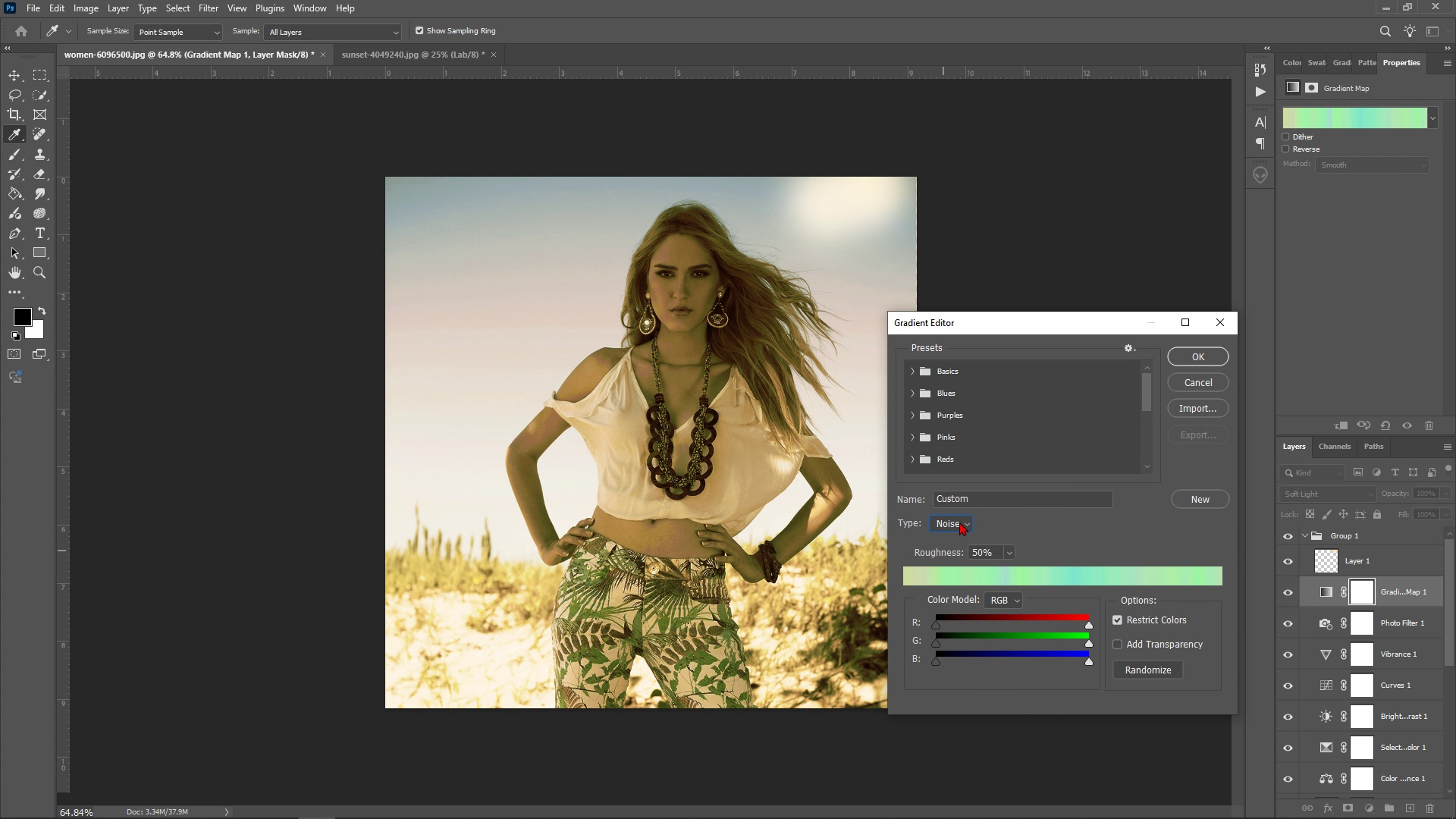 
left_click([959, 522])
 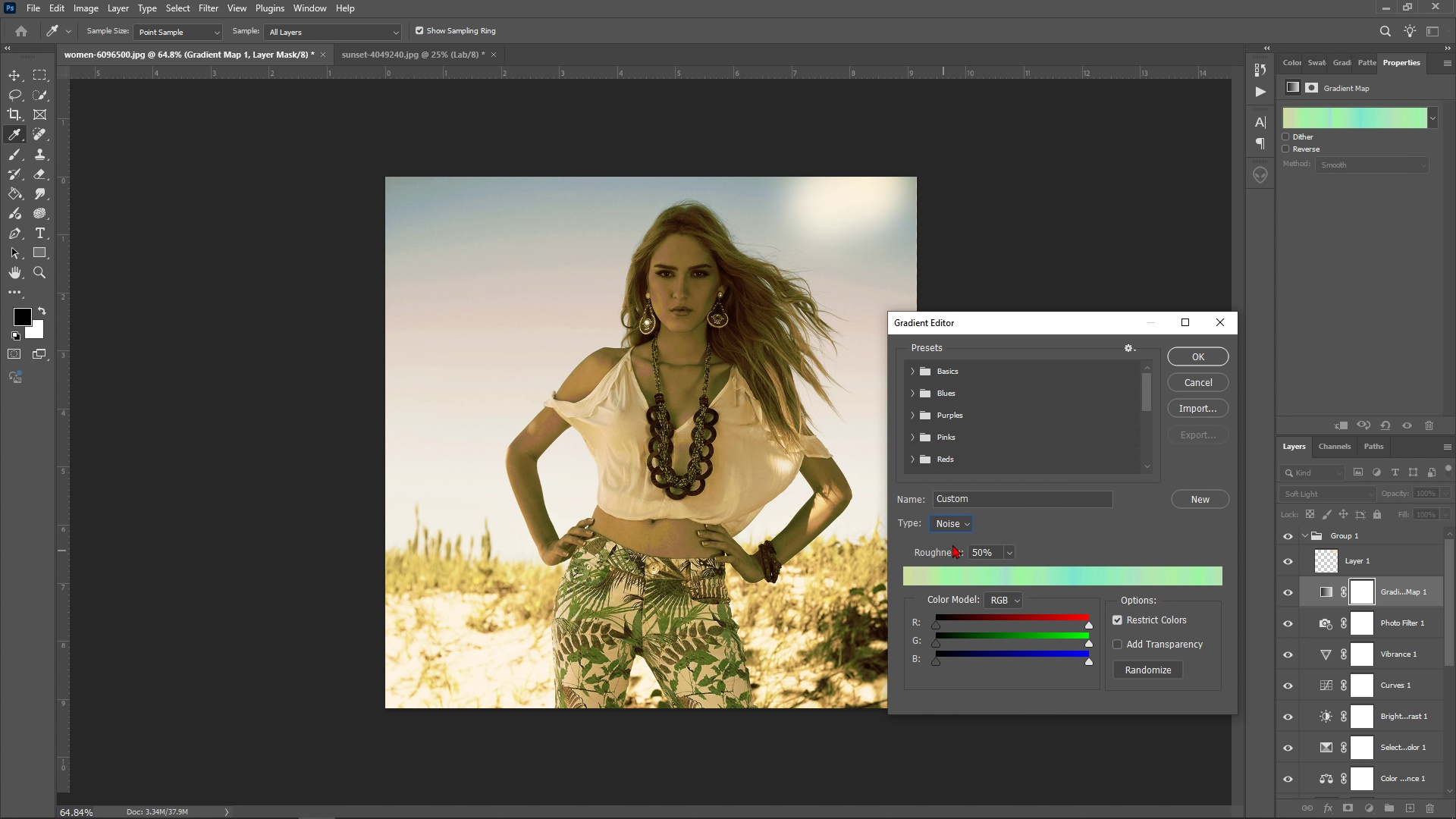 
double_click([952, 544])
 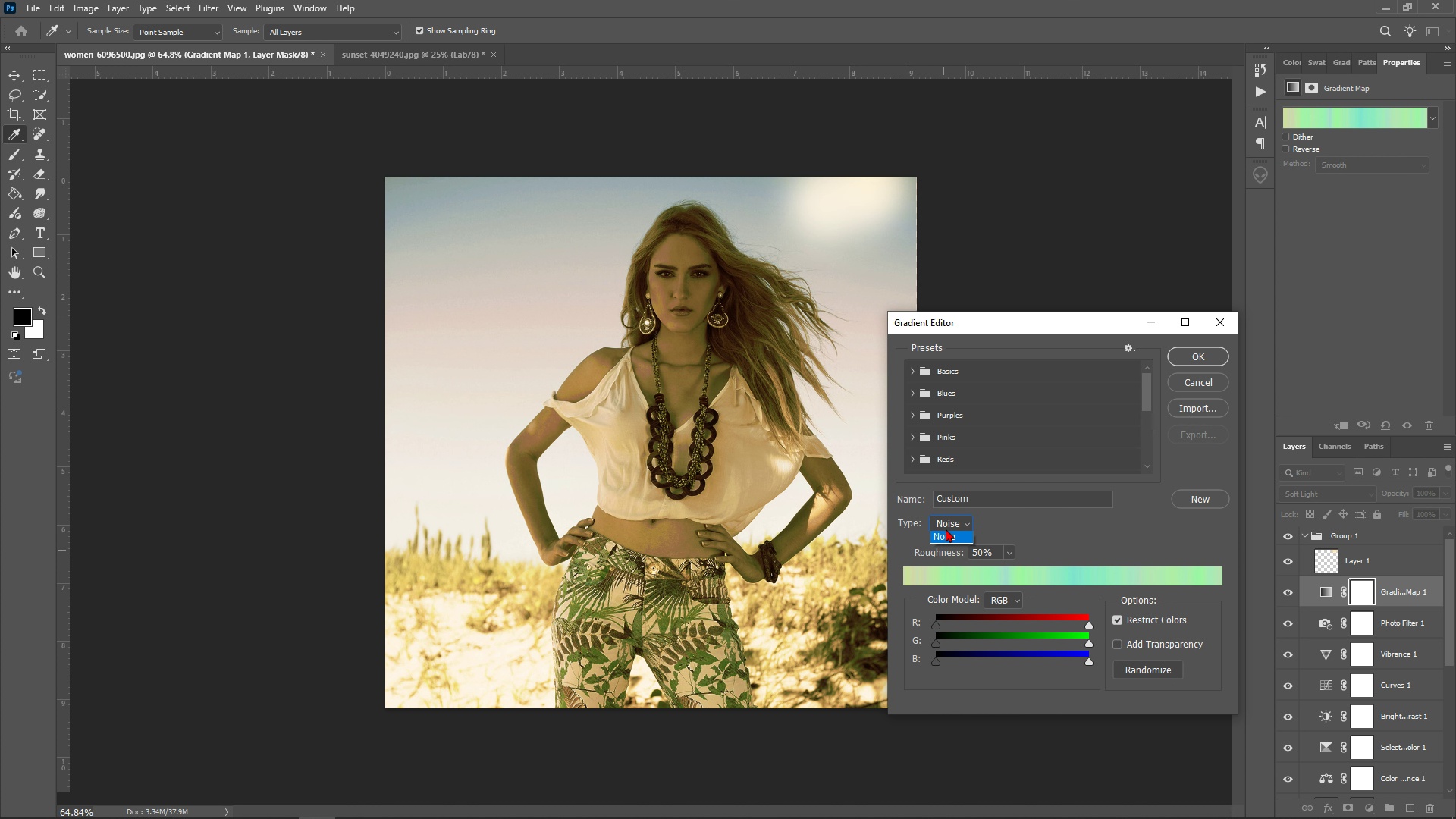 
triple_click([946, 529])
 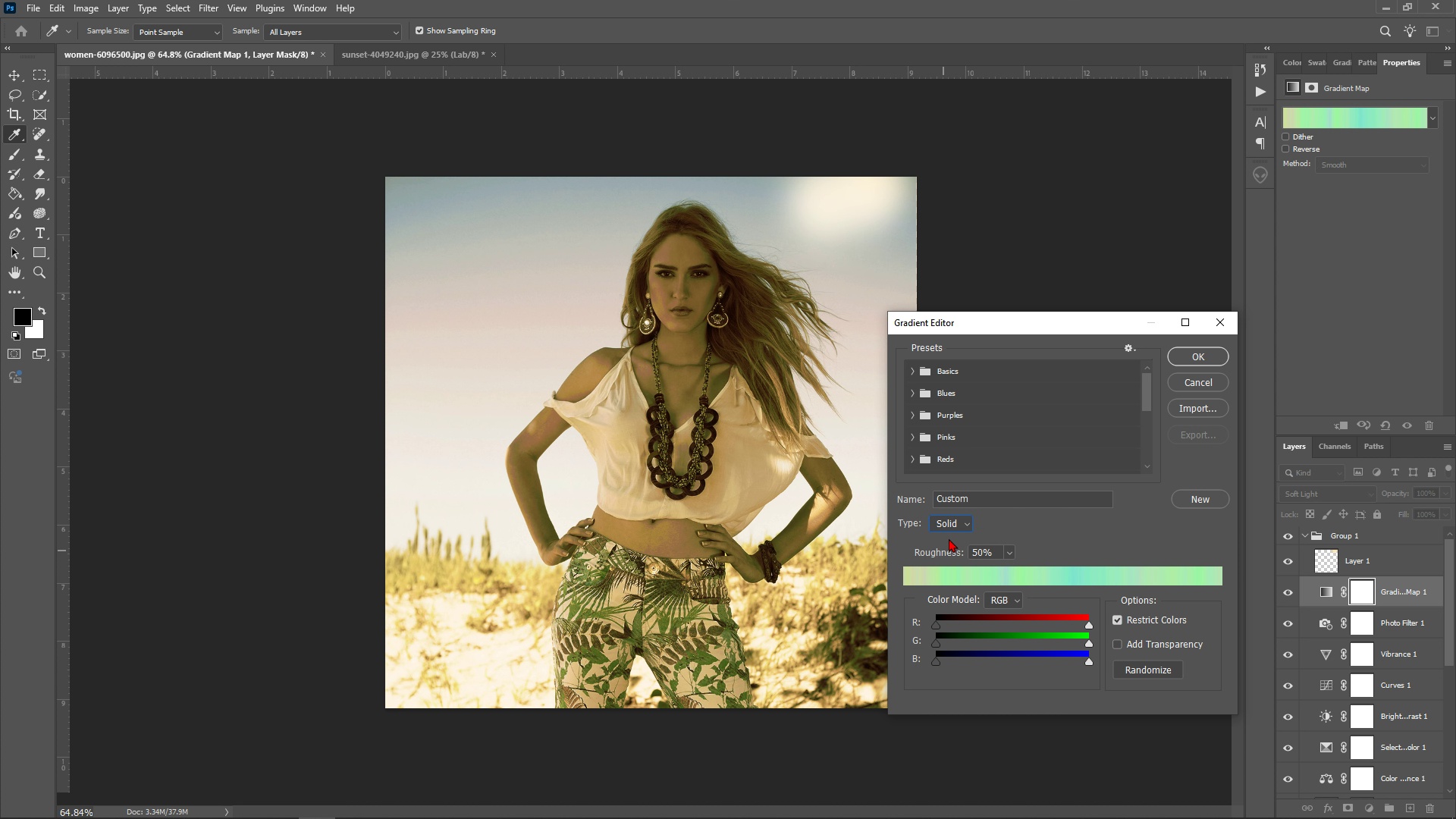 
left_click([949, 538])
 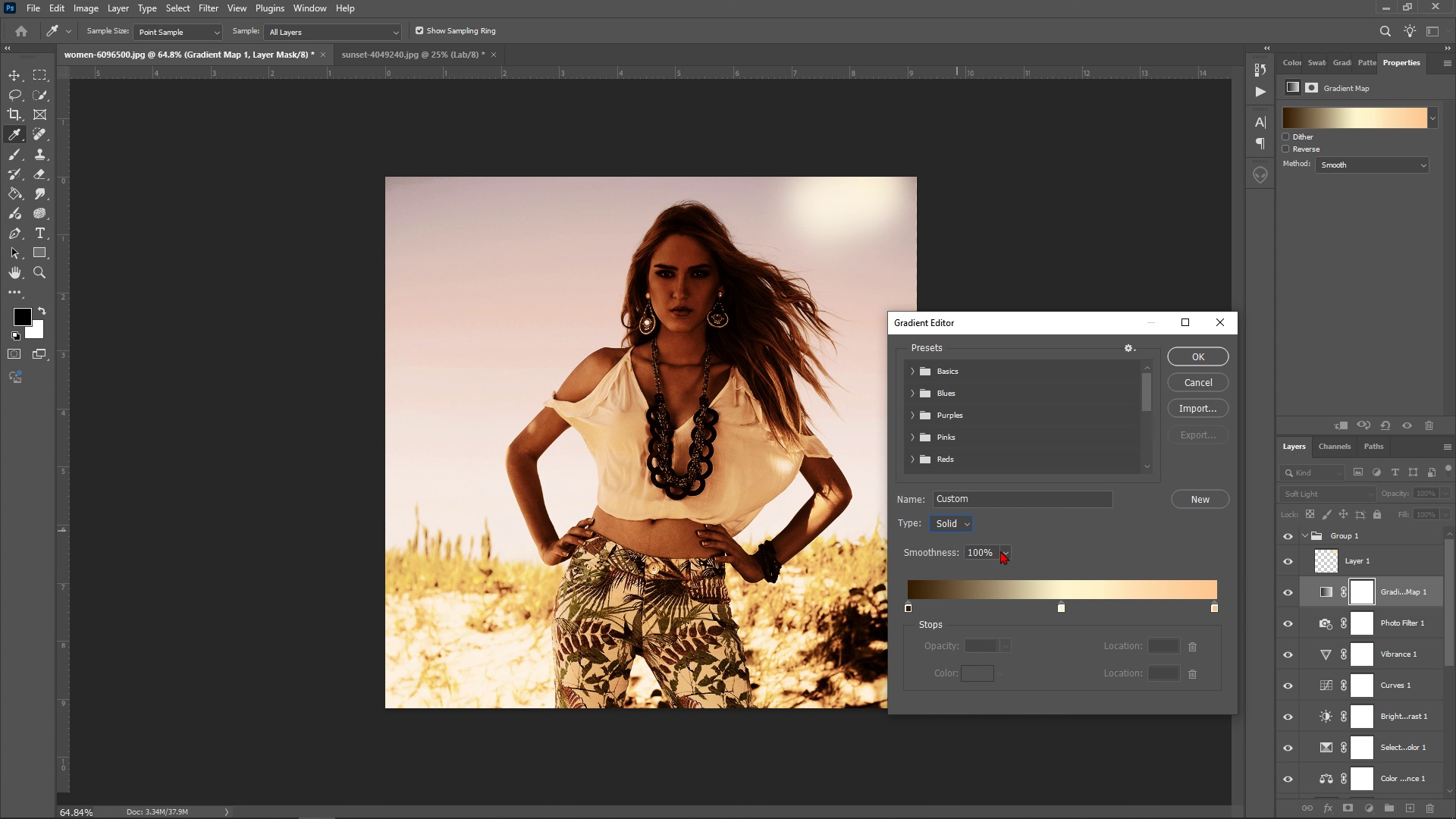 
left_click([1000, 551])
 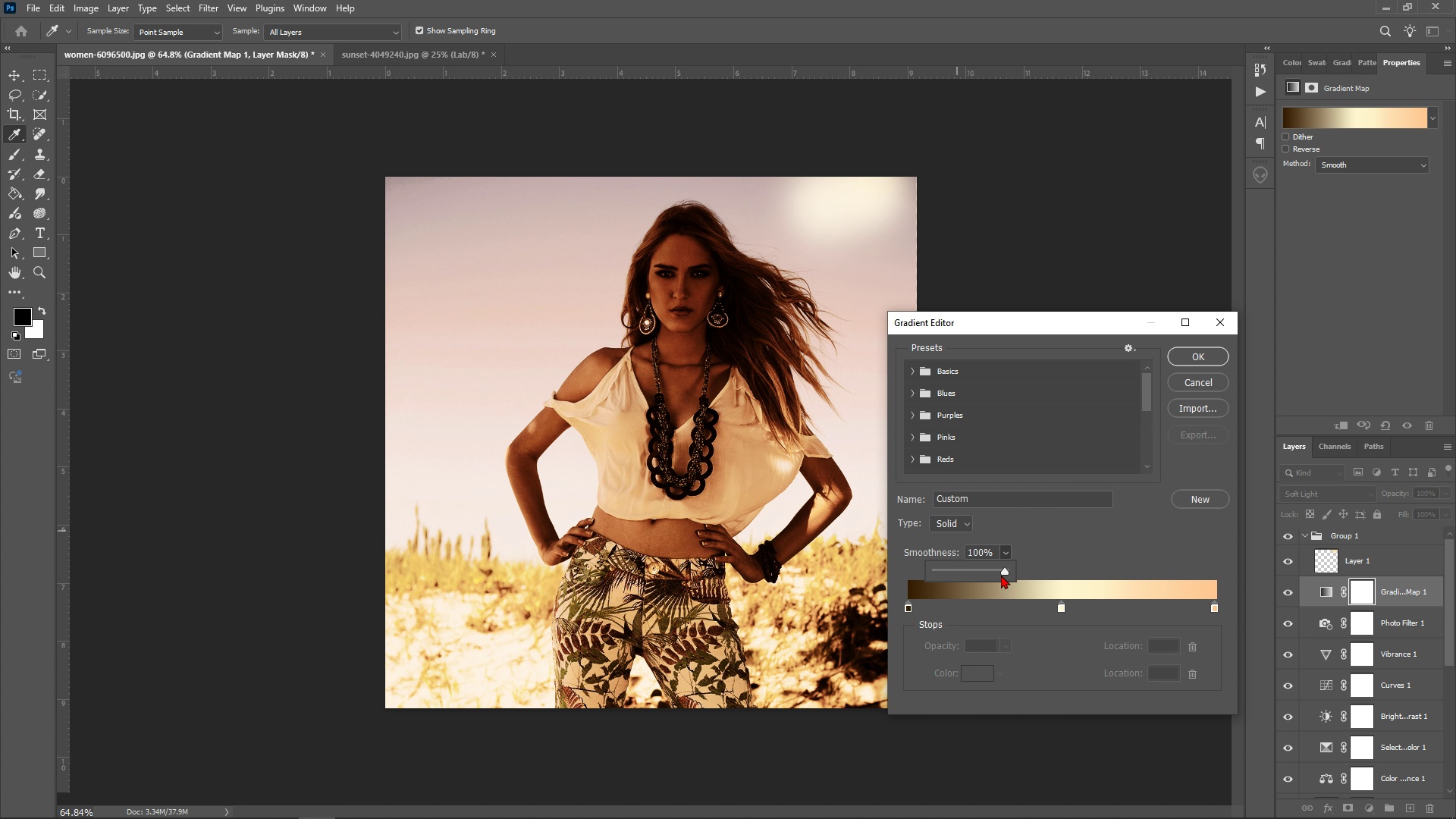 
left_click_drag(start_coordinate=[1001, 575], to_coordinate=[988, 578])
 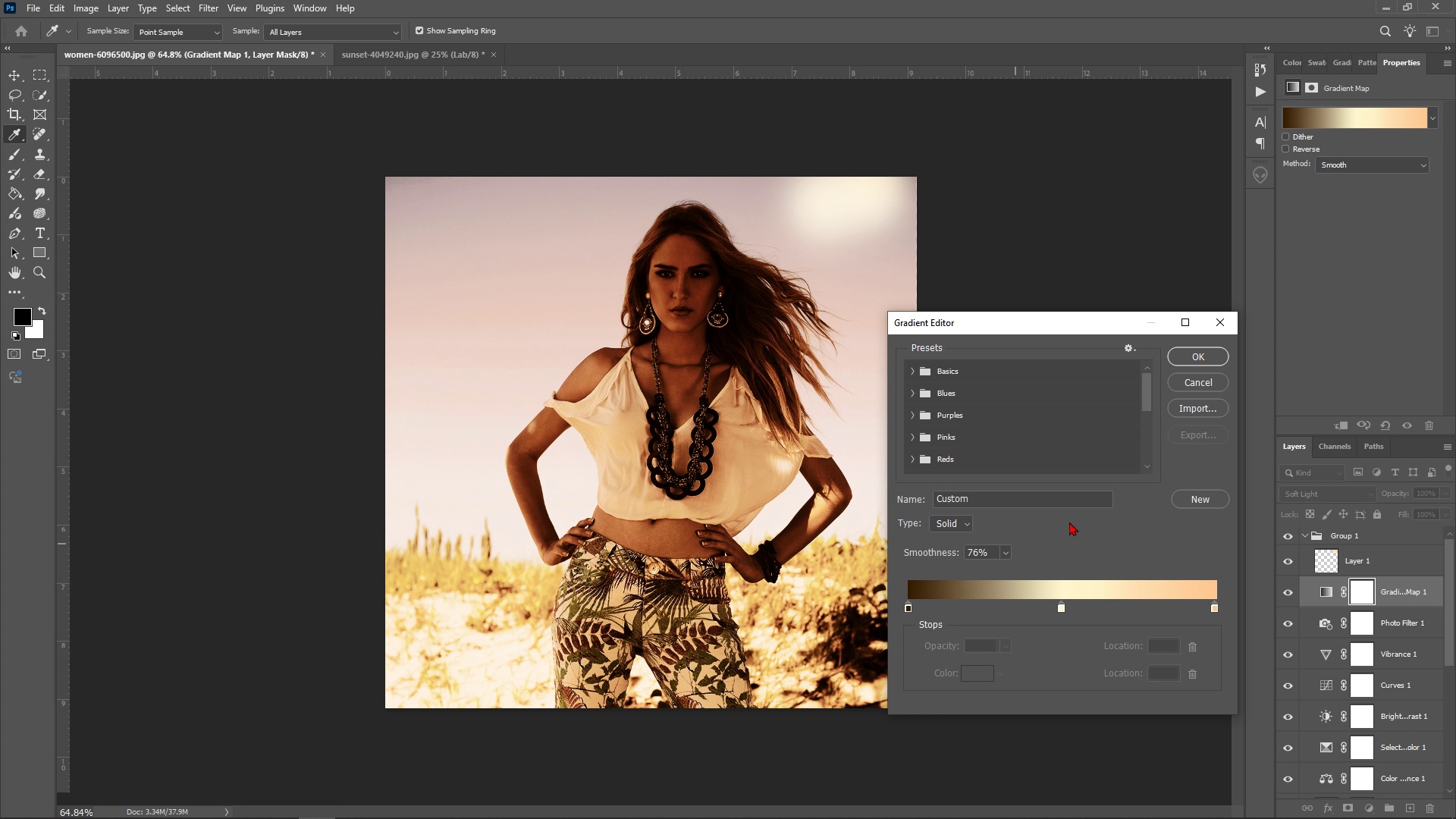 
left_click([1069, 522])
 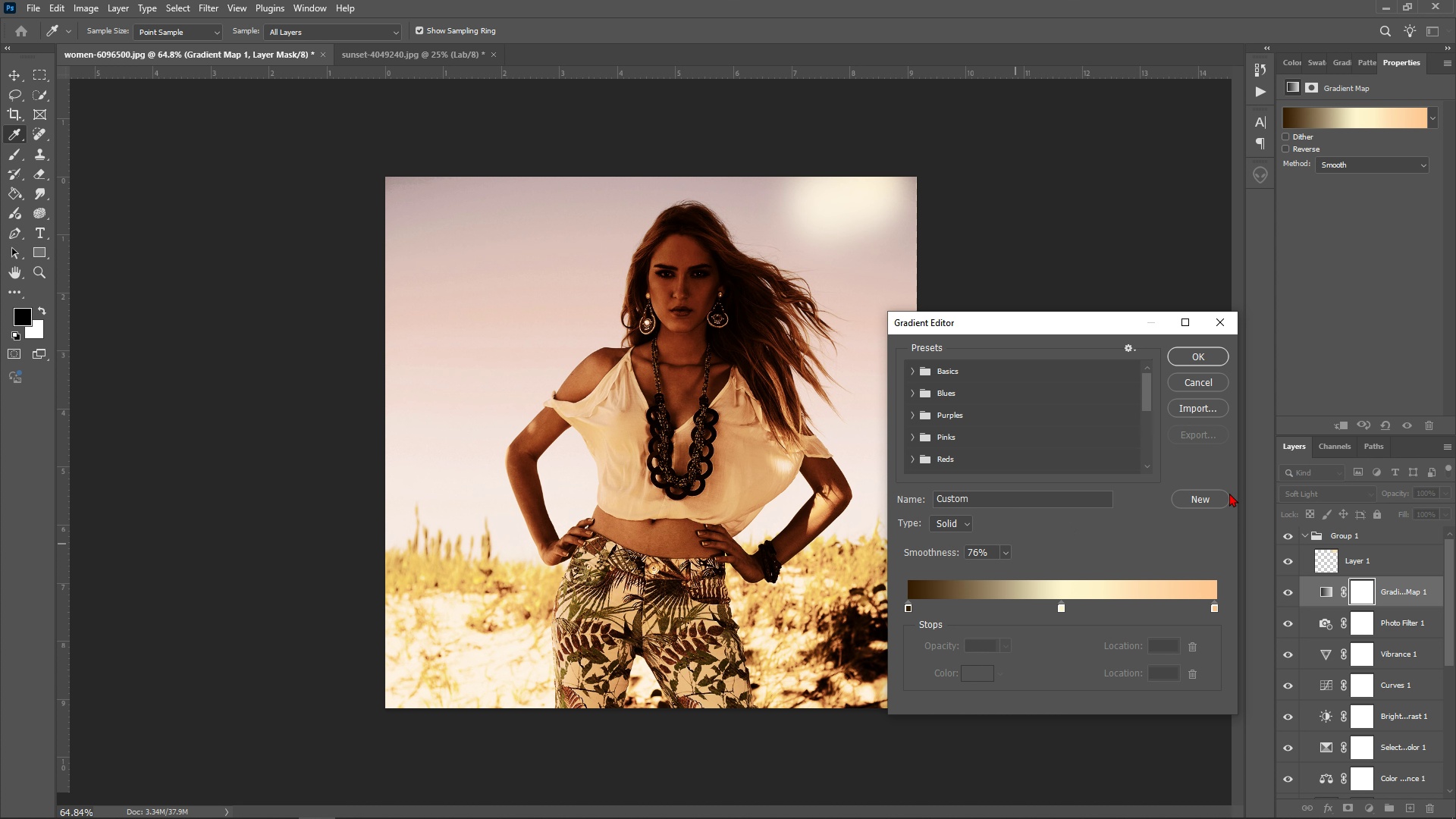 
left_click([1214, 358])
 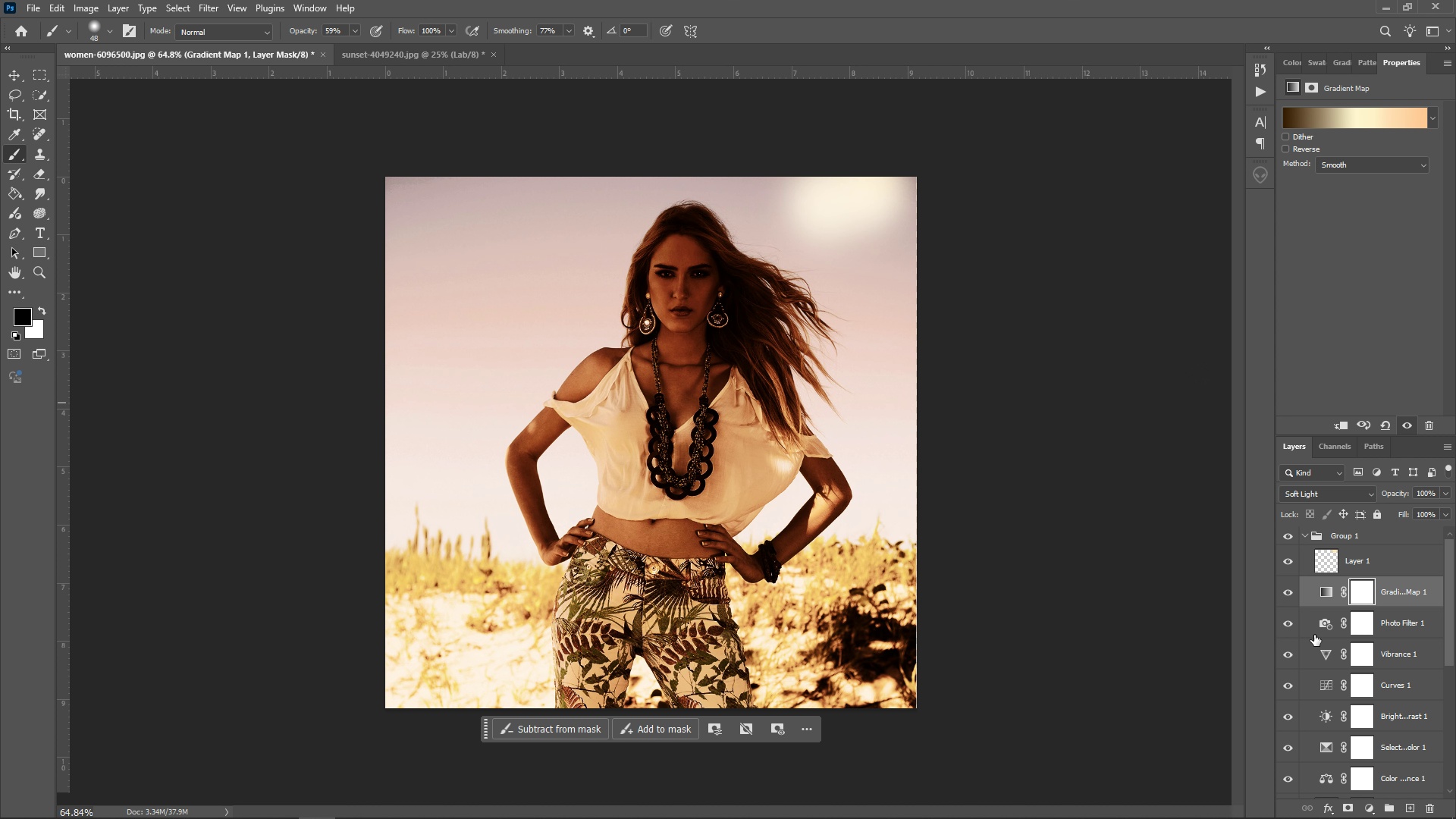 
scroll: coordinate [1367, 736], scroll_direction: down, amount: 12.0
 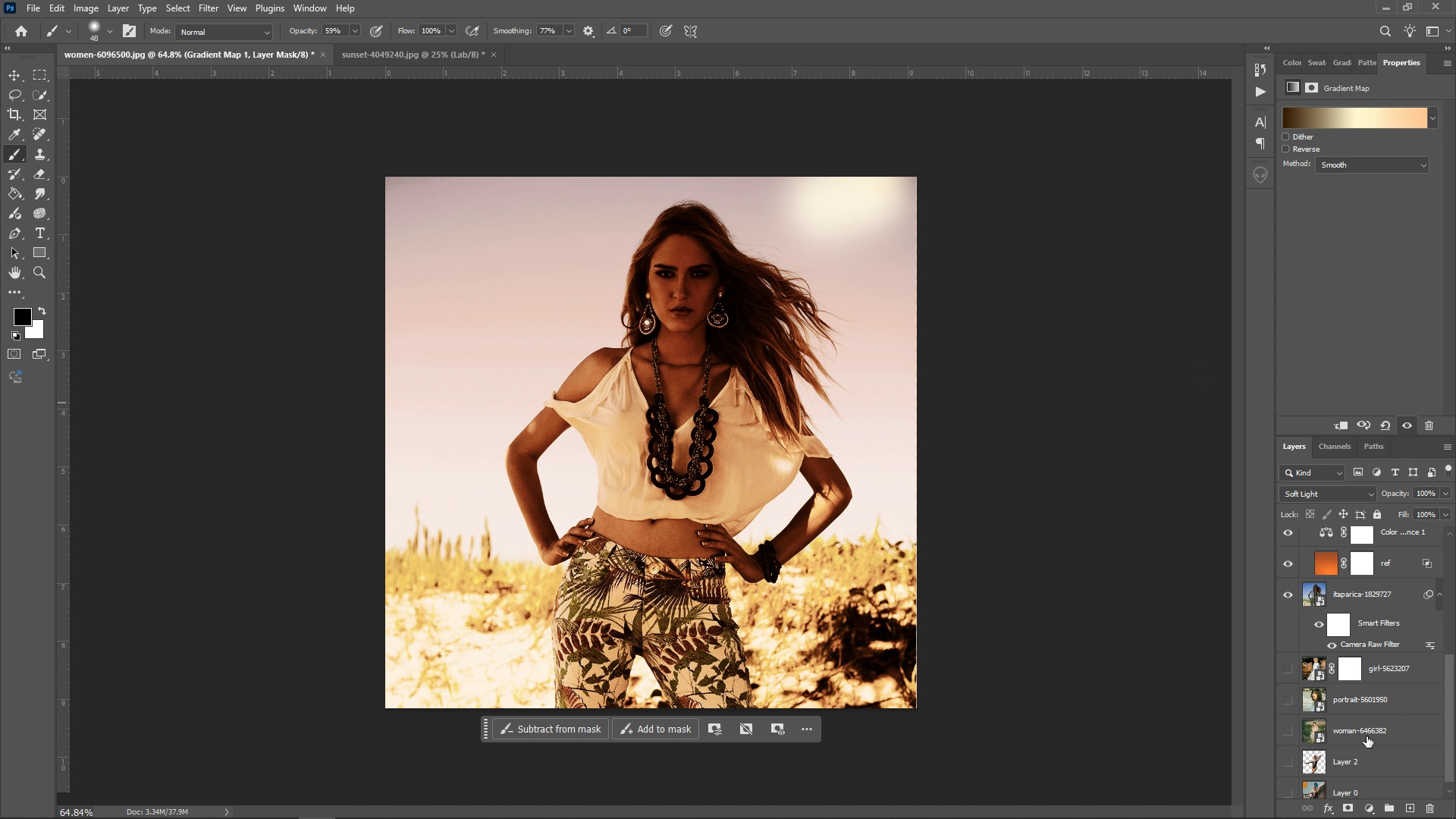 
scroll: coordinate [1367, 736], scroll_direction: up, amount: 1.0
 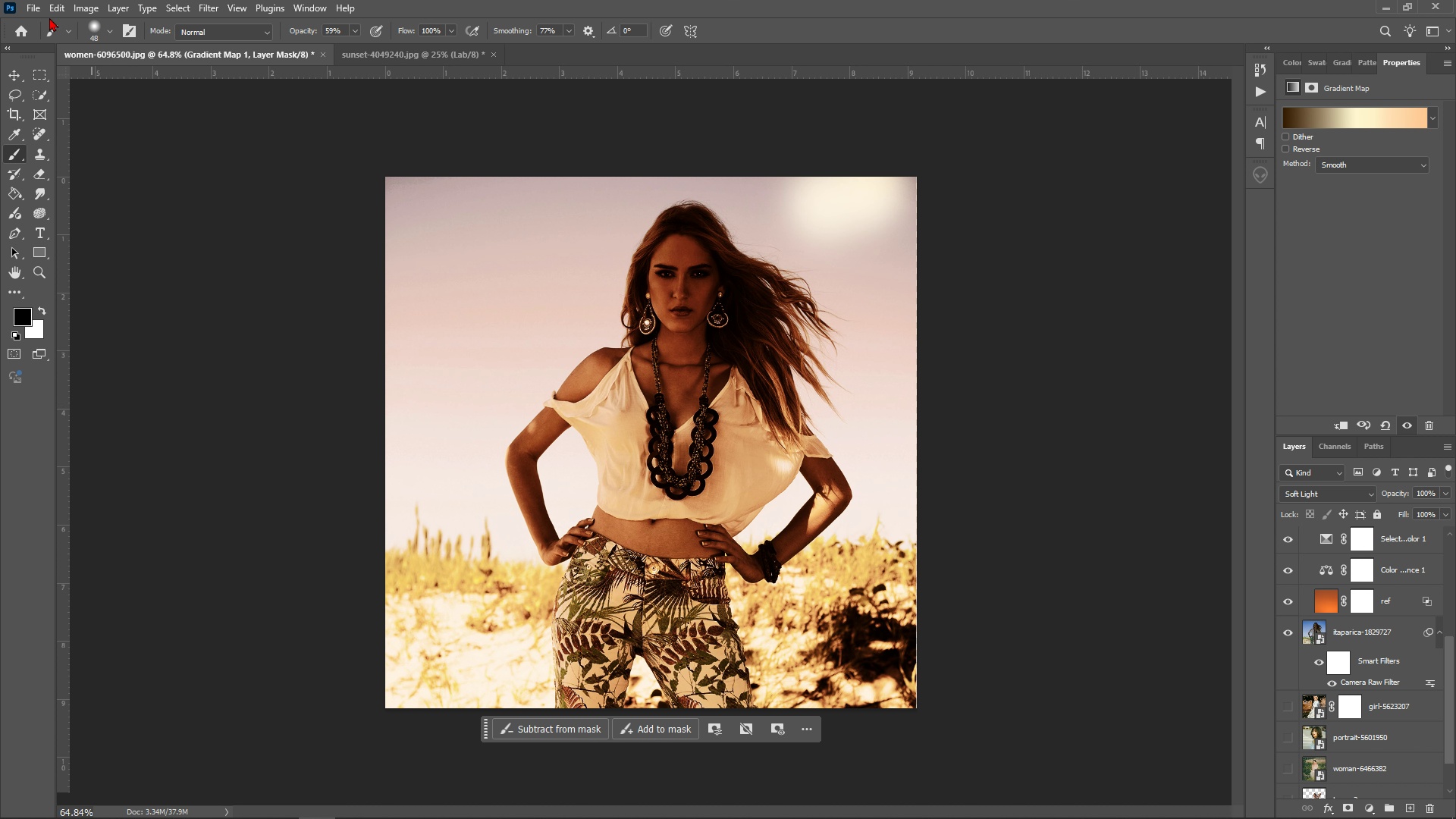 
left_click([39, 5])
 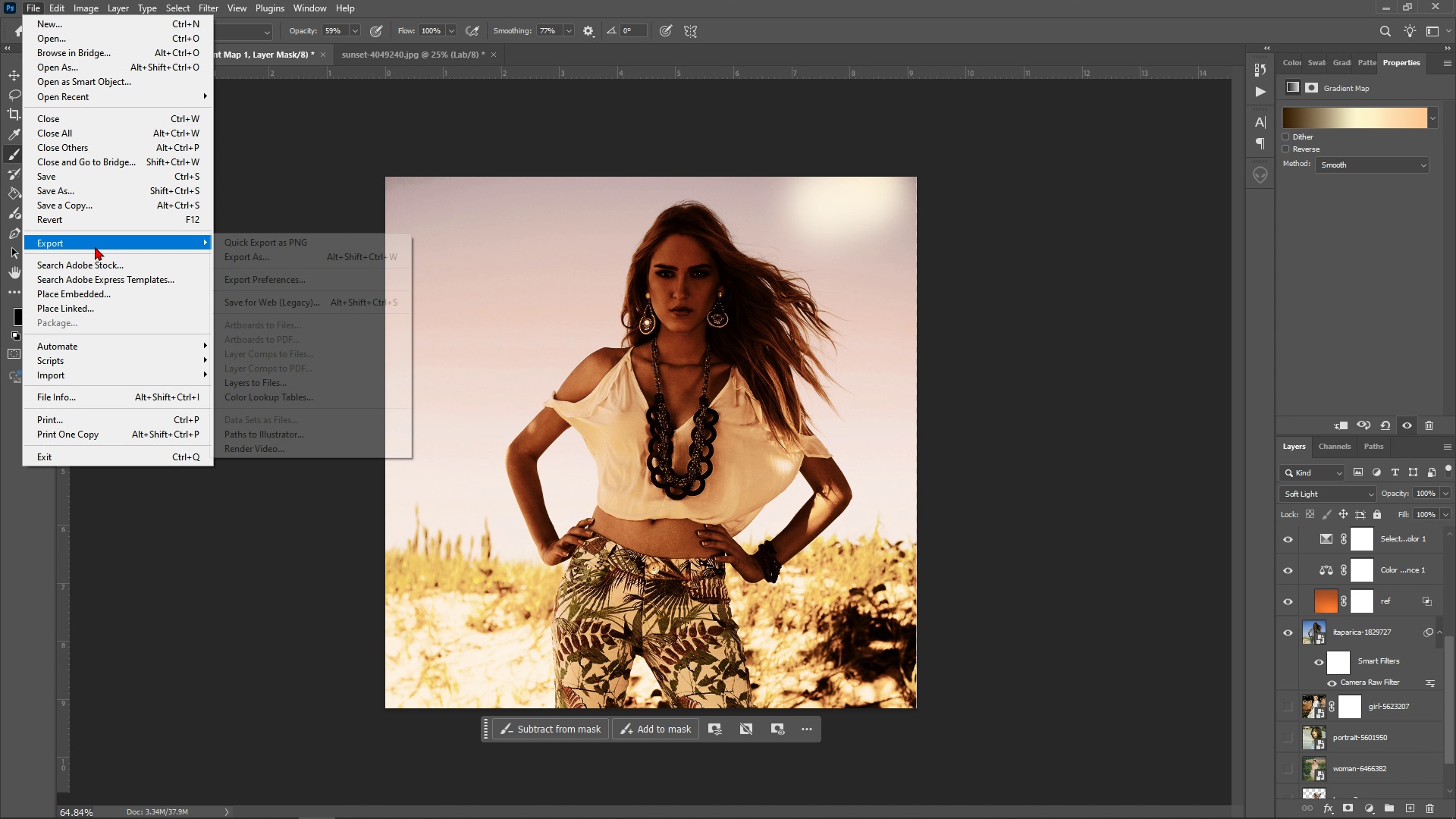 
left_click([95, 246])
 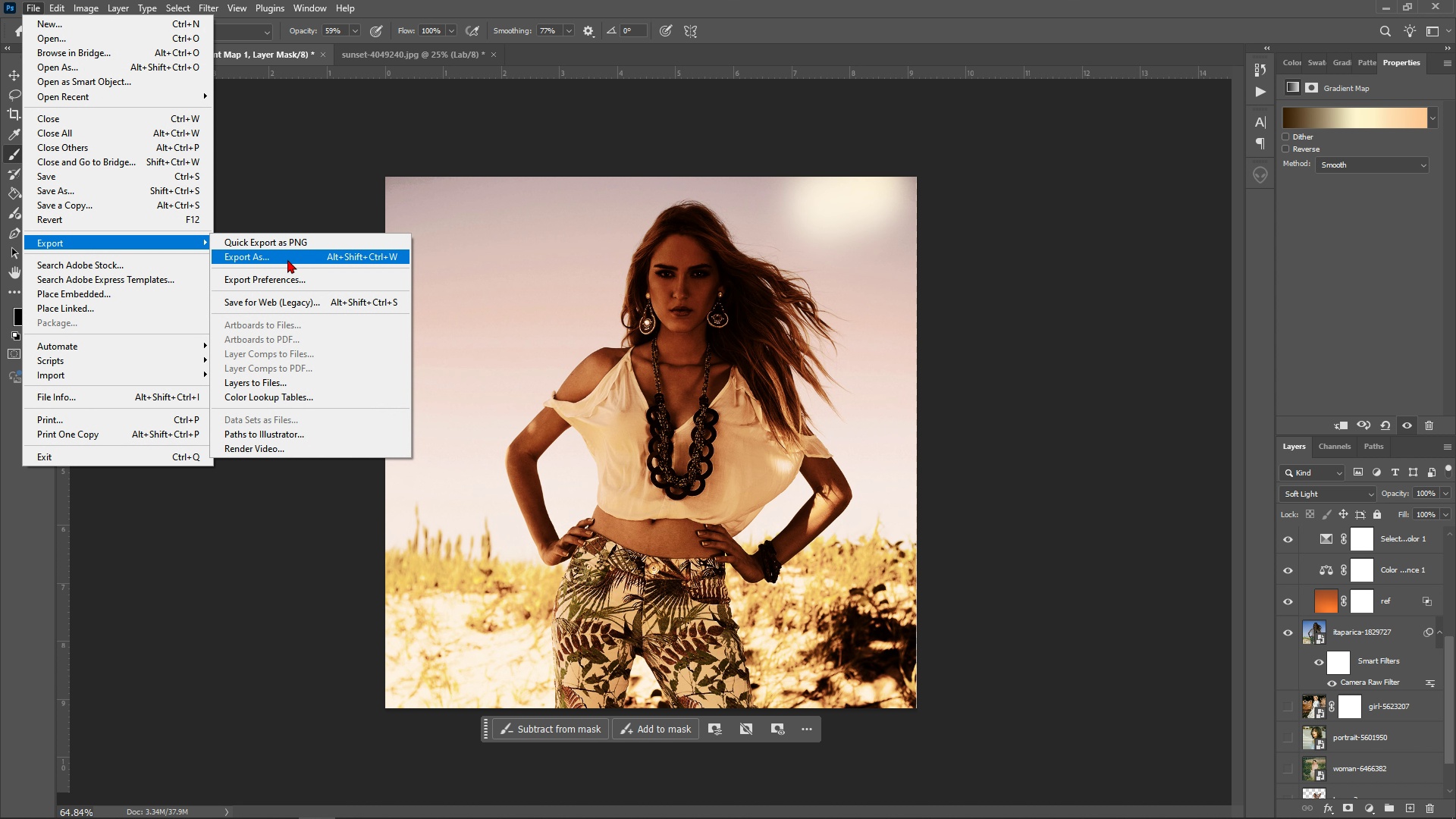 
left_click([287, 259])
 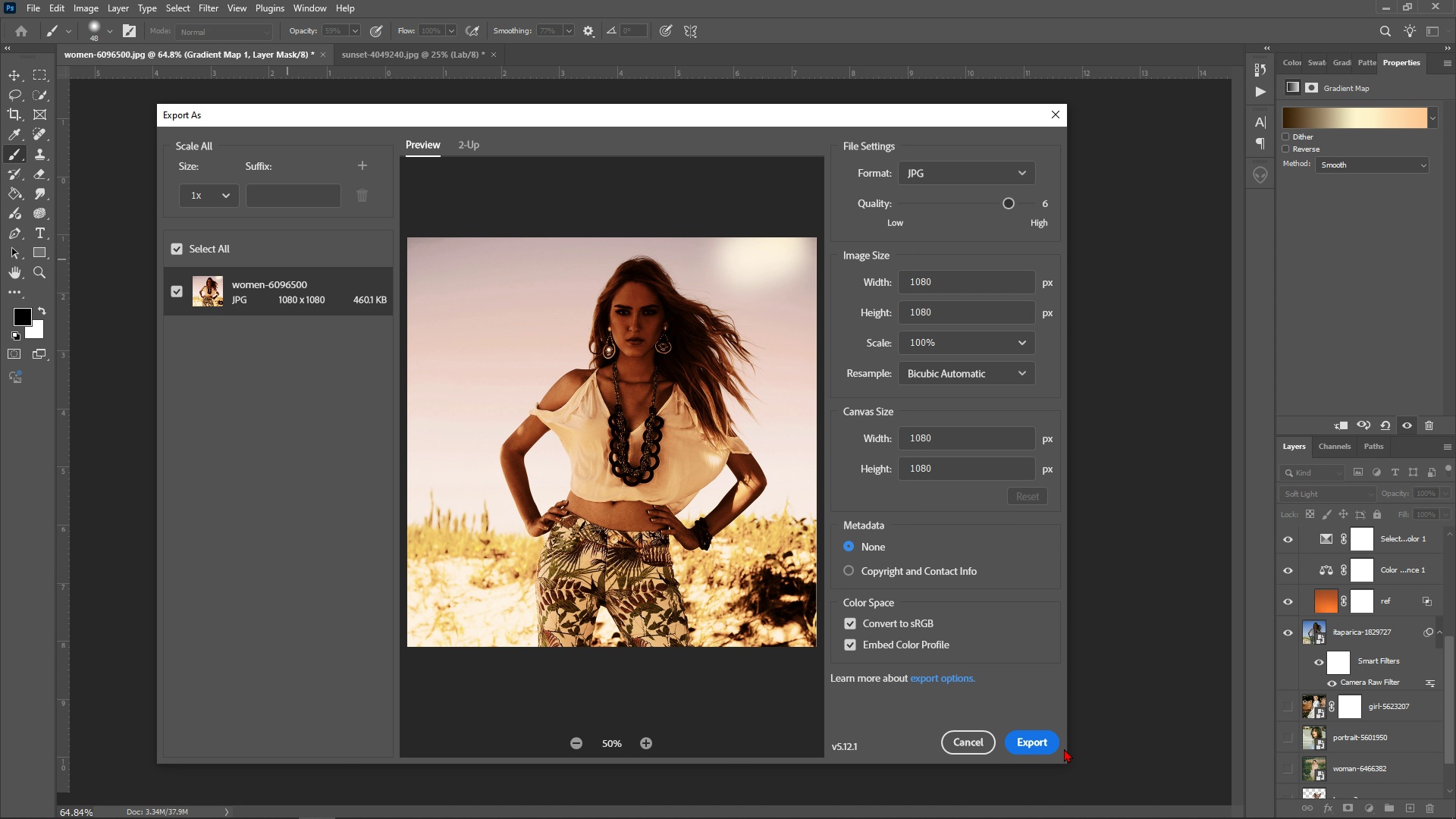 
left_click([1040, 748])
 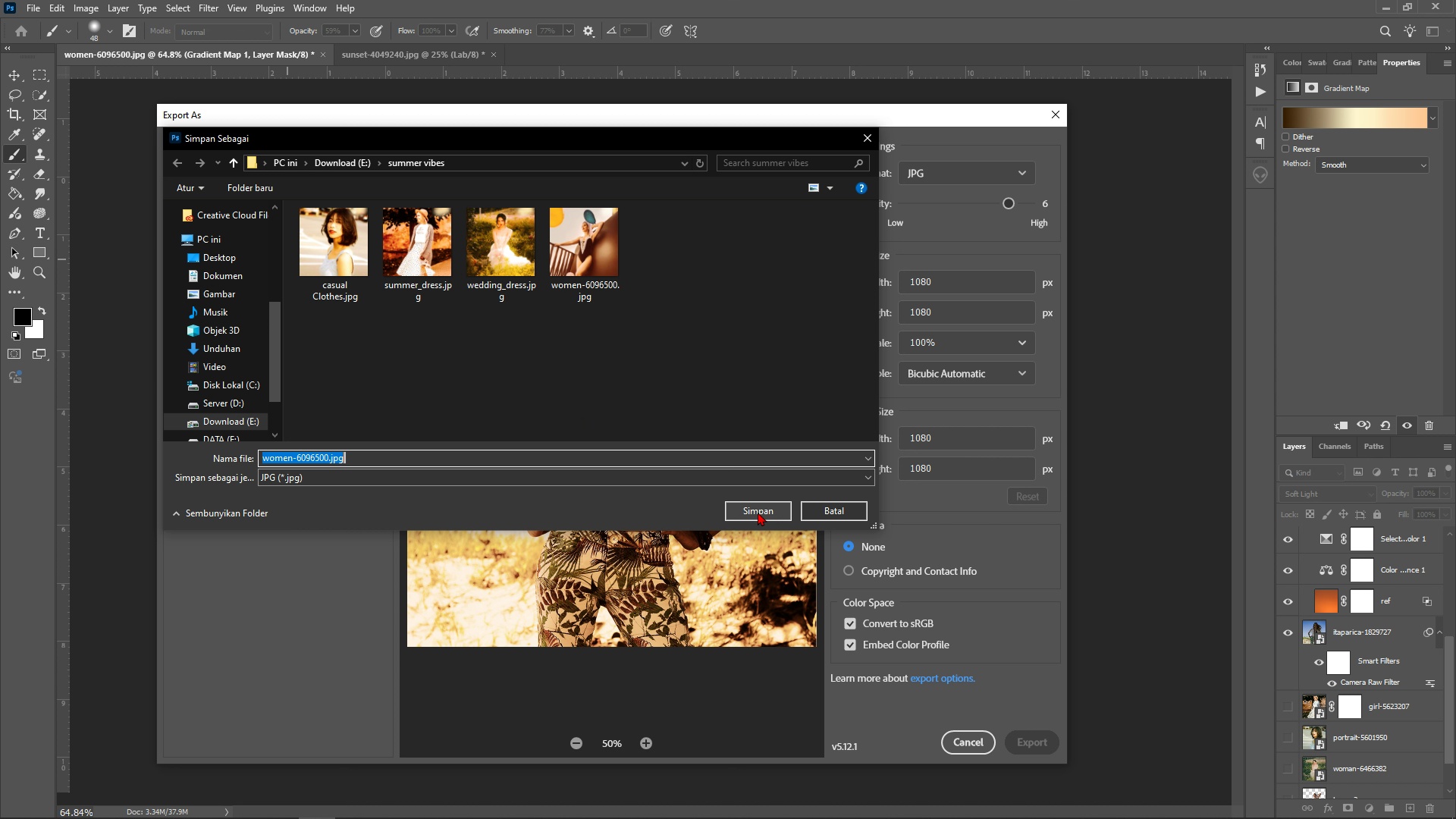 
type(summer_d)
key(Backspace)
key(Backspace)
type(outfit)
 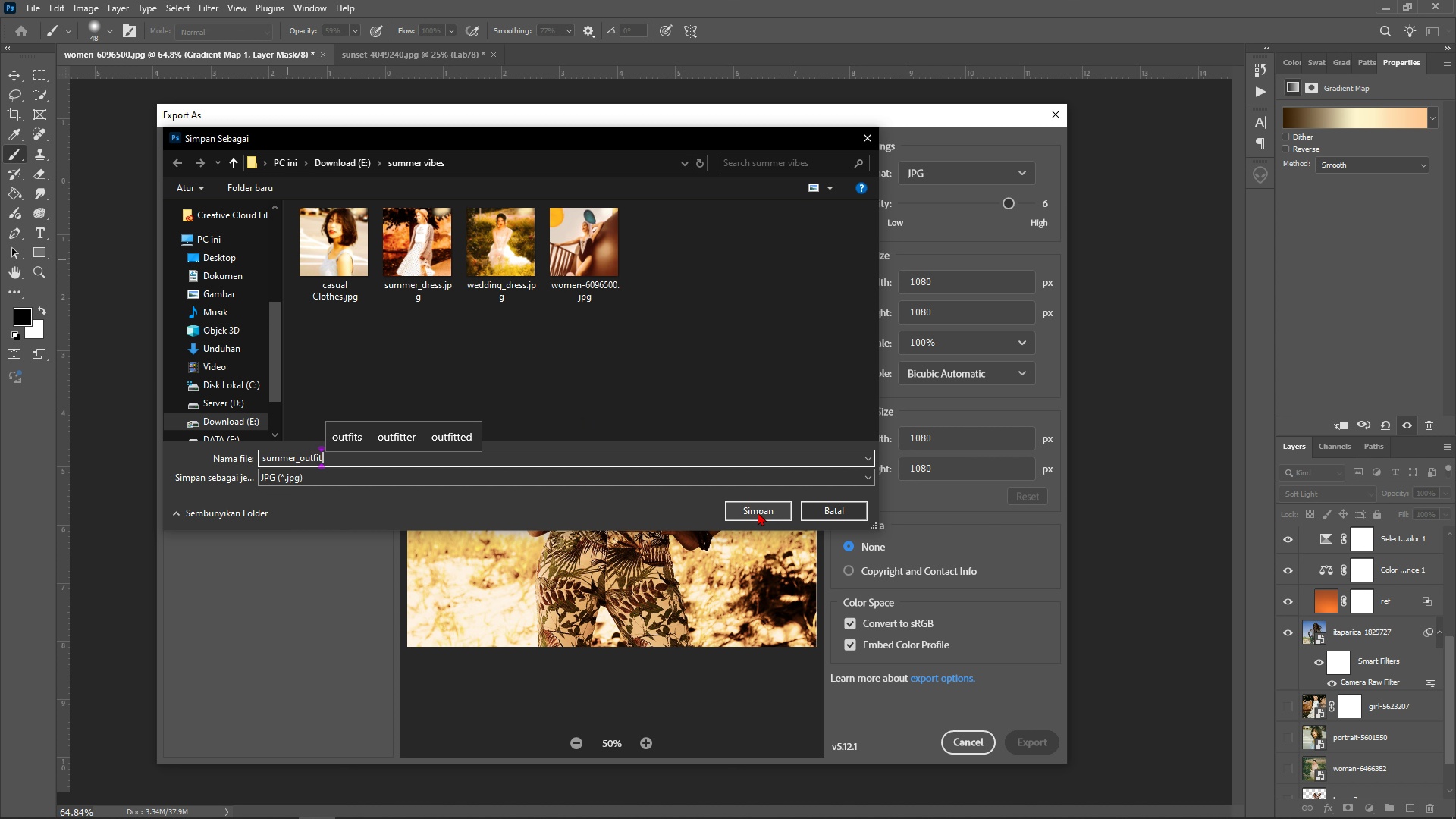 
left_click([758, 512])
 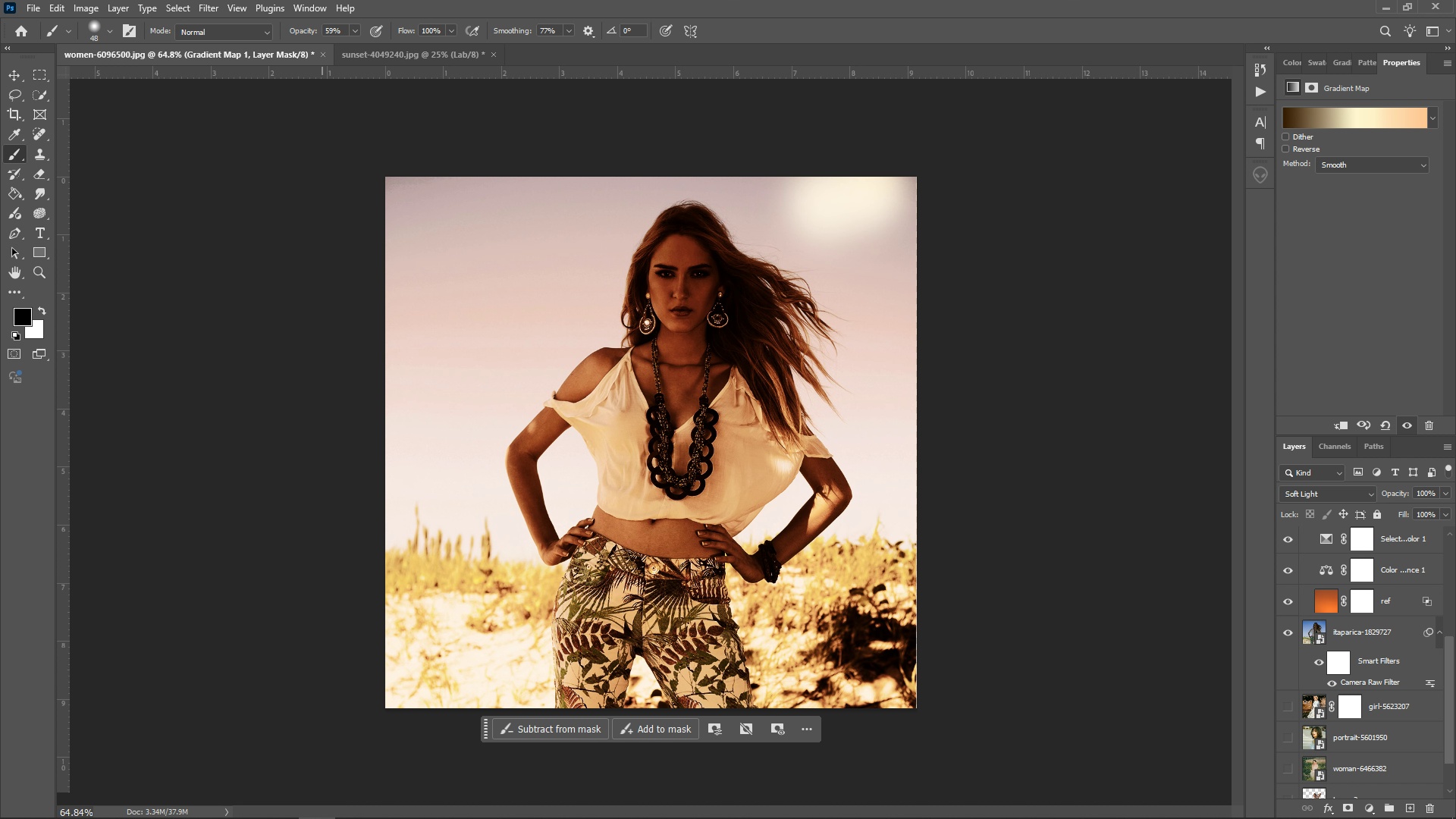 
key(Alt+Tab)